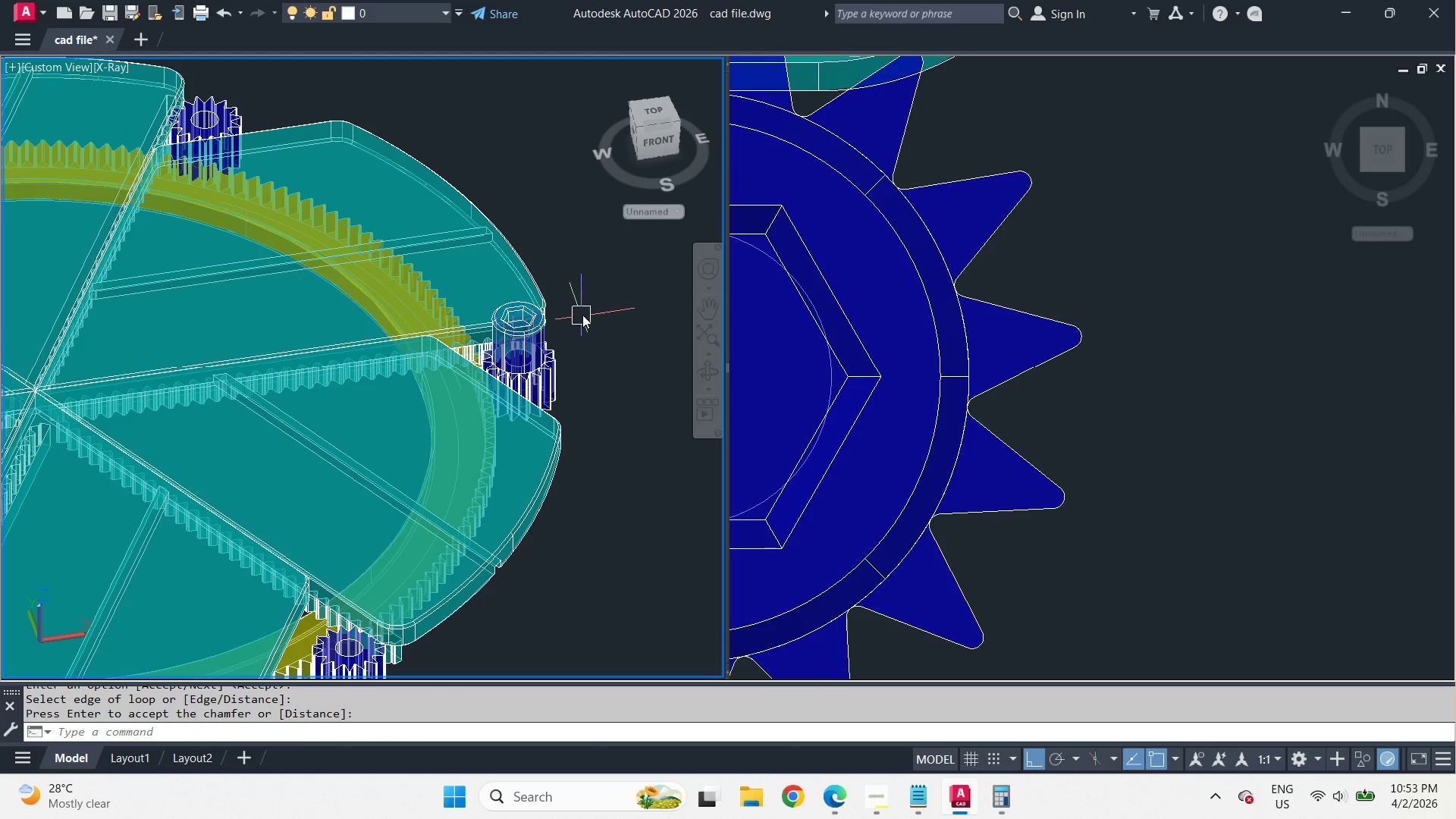 
left_click([1164, 147])
 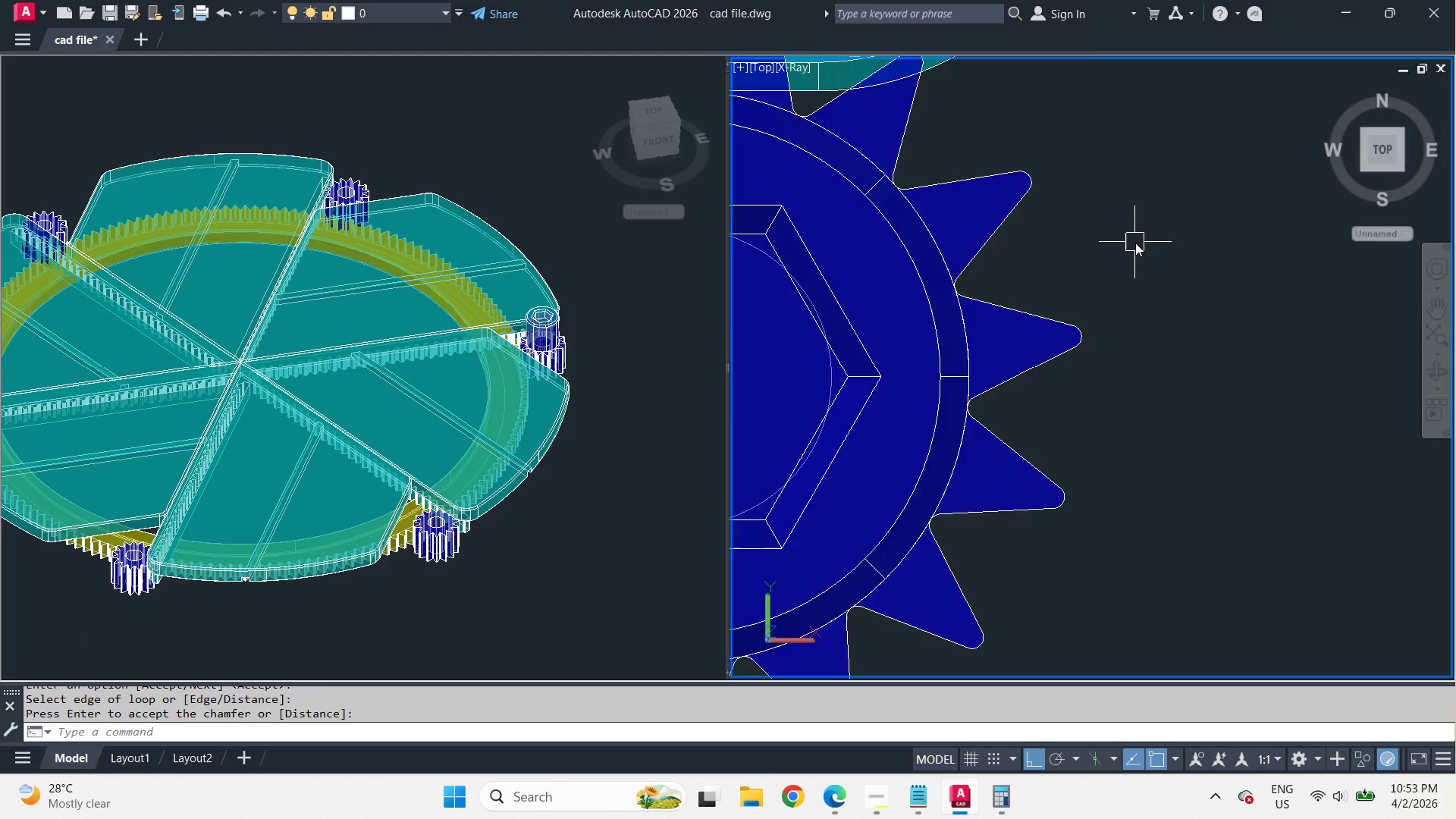 
scroll: coordinate [582, 315], scroll_direction: down, amount: 1.0
 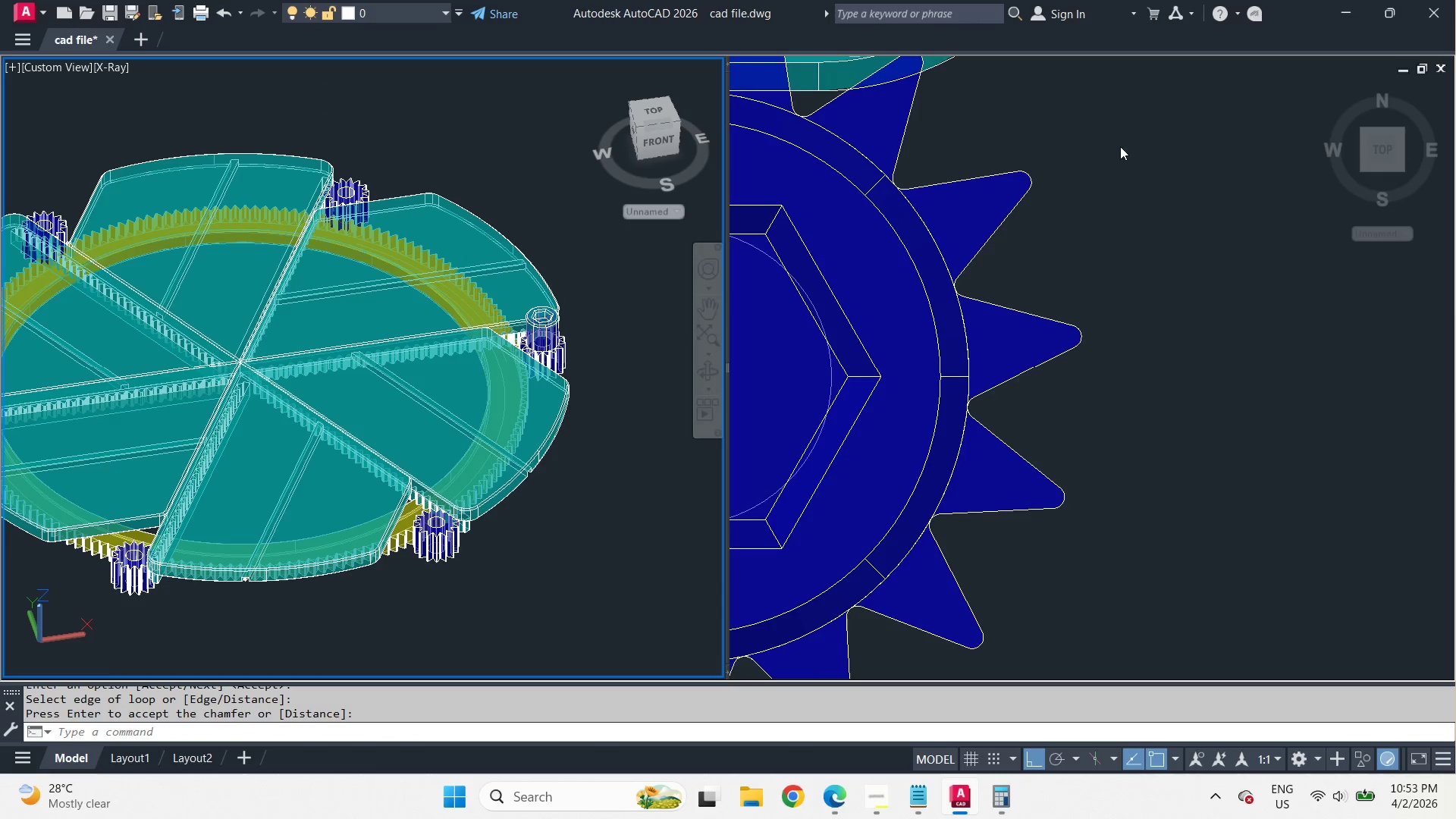 
left_click([403, 13])
 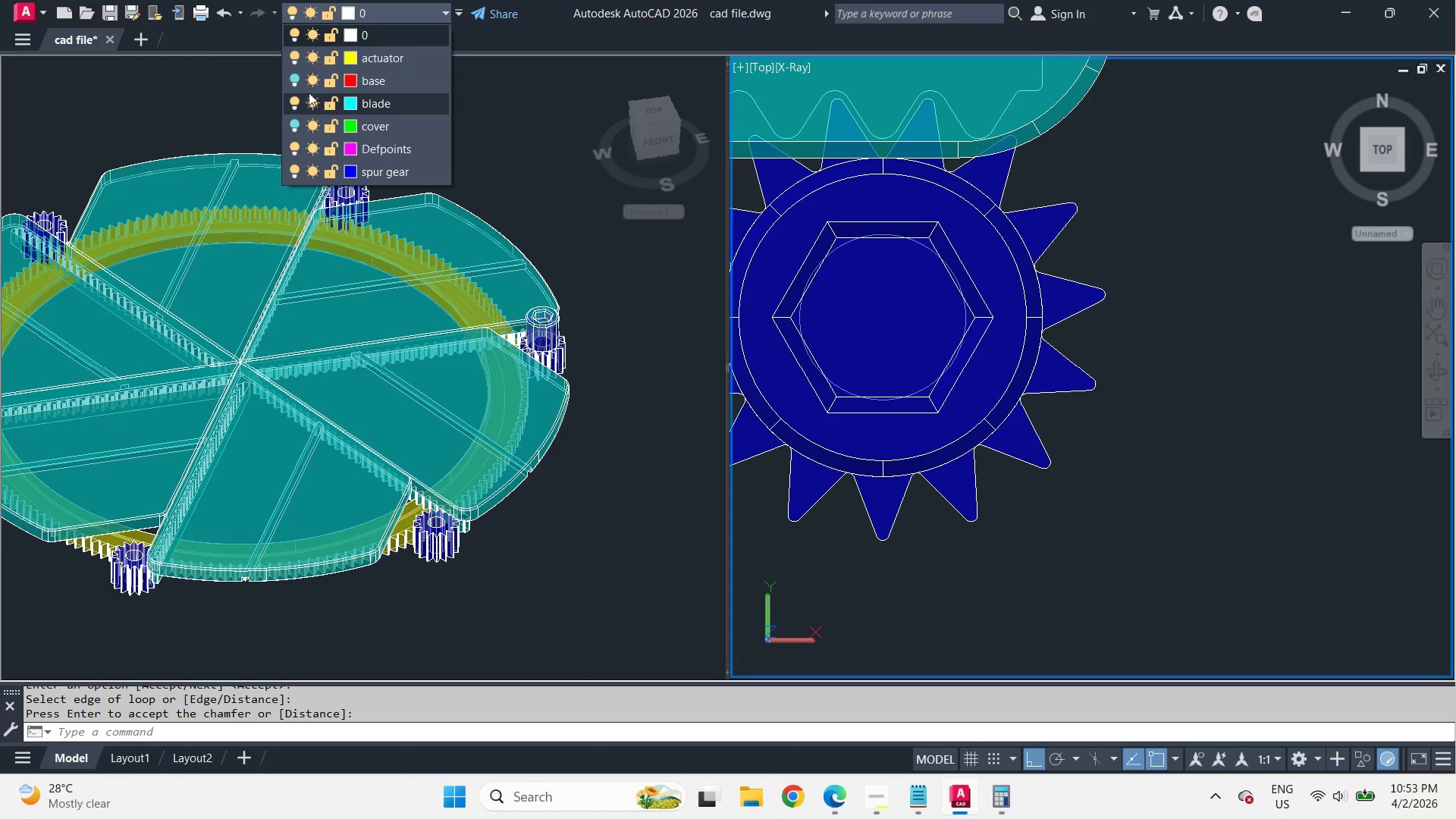 
scroll: coordinate [1135, 243], scroll_direction: down, amount: 1.0
 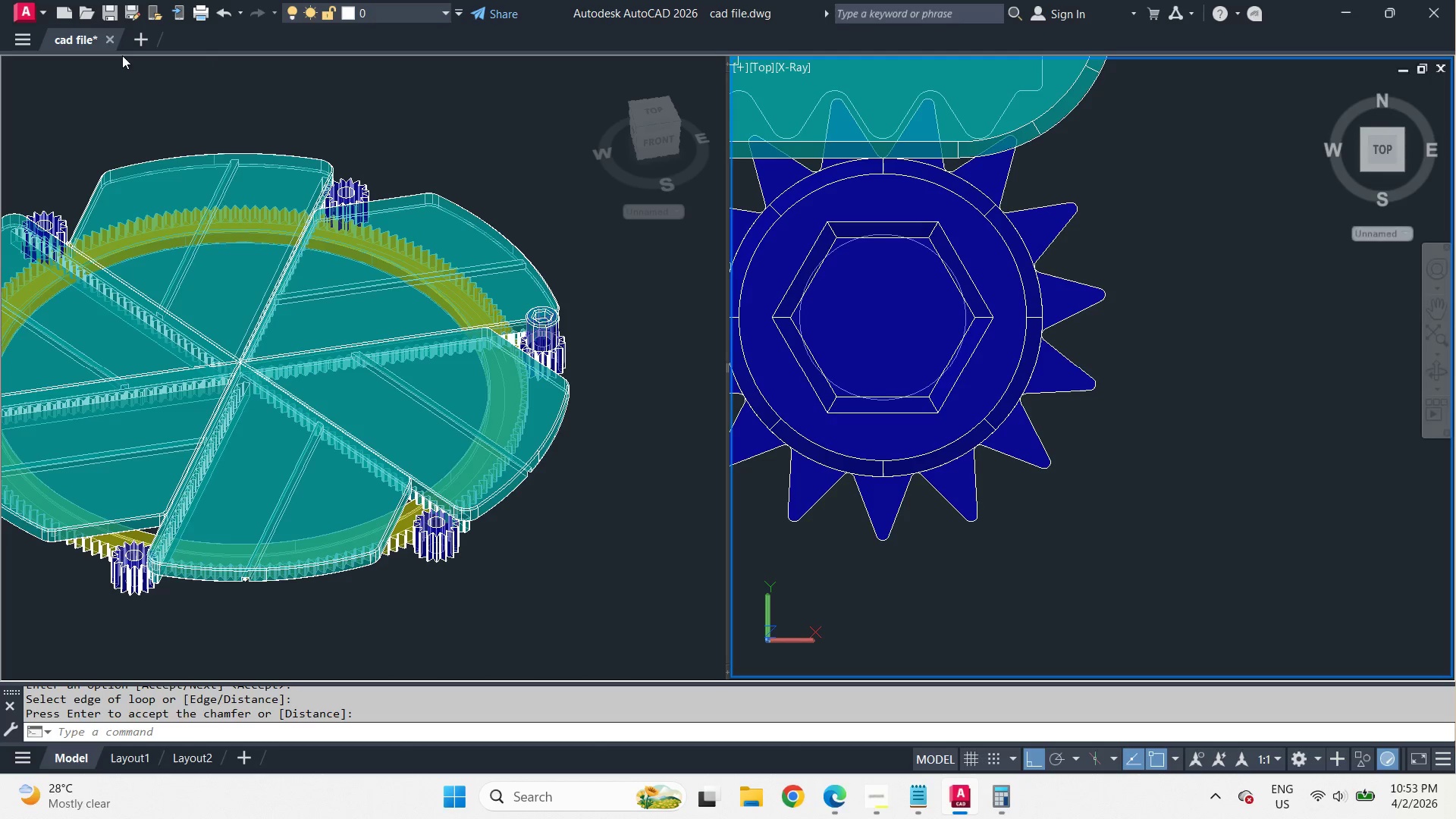 
left_click([297, 83])
 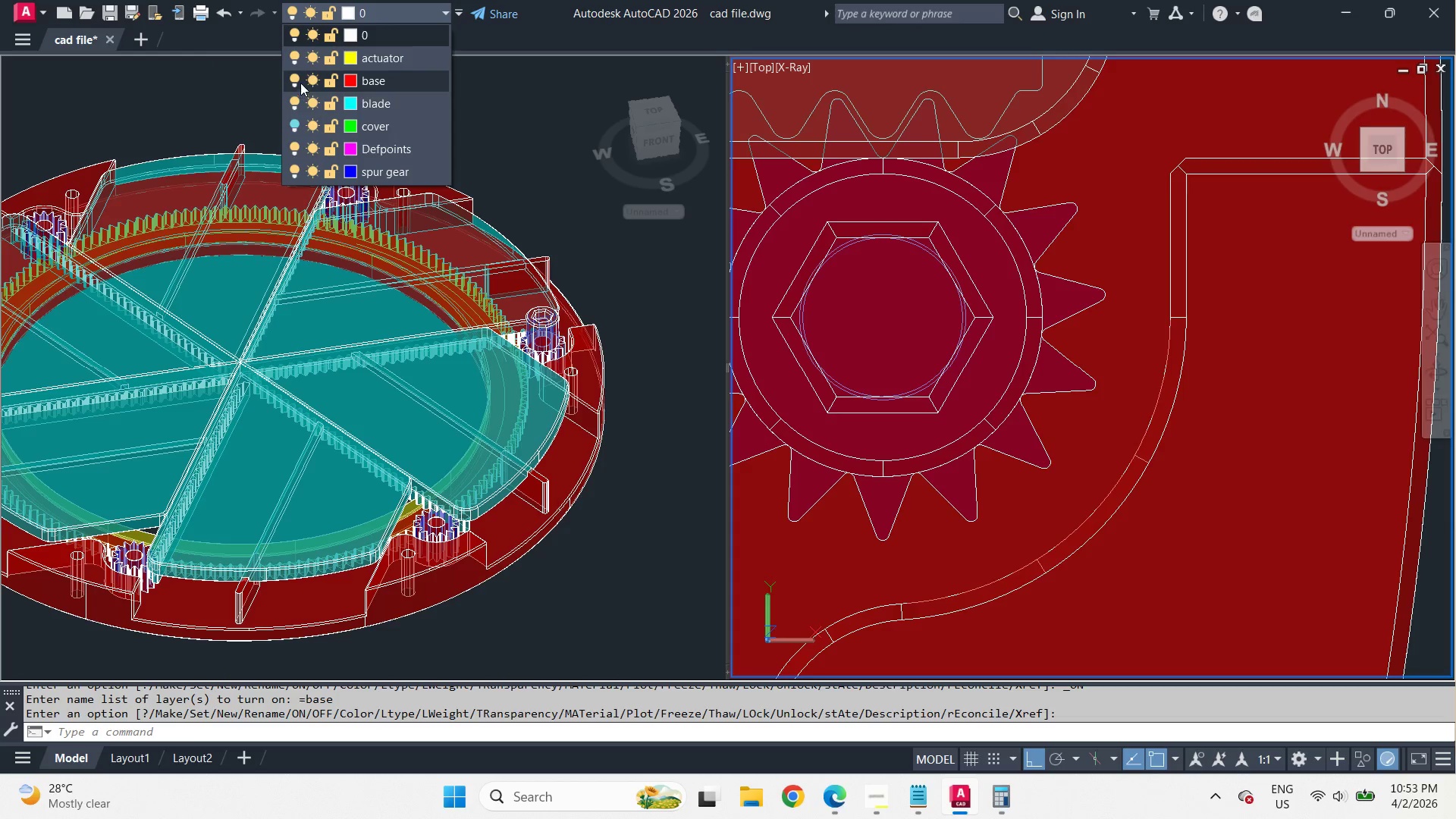 
left_click([297, 81])
 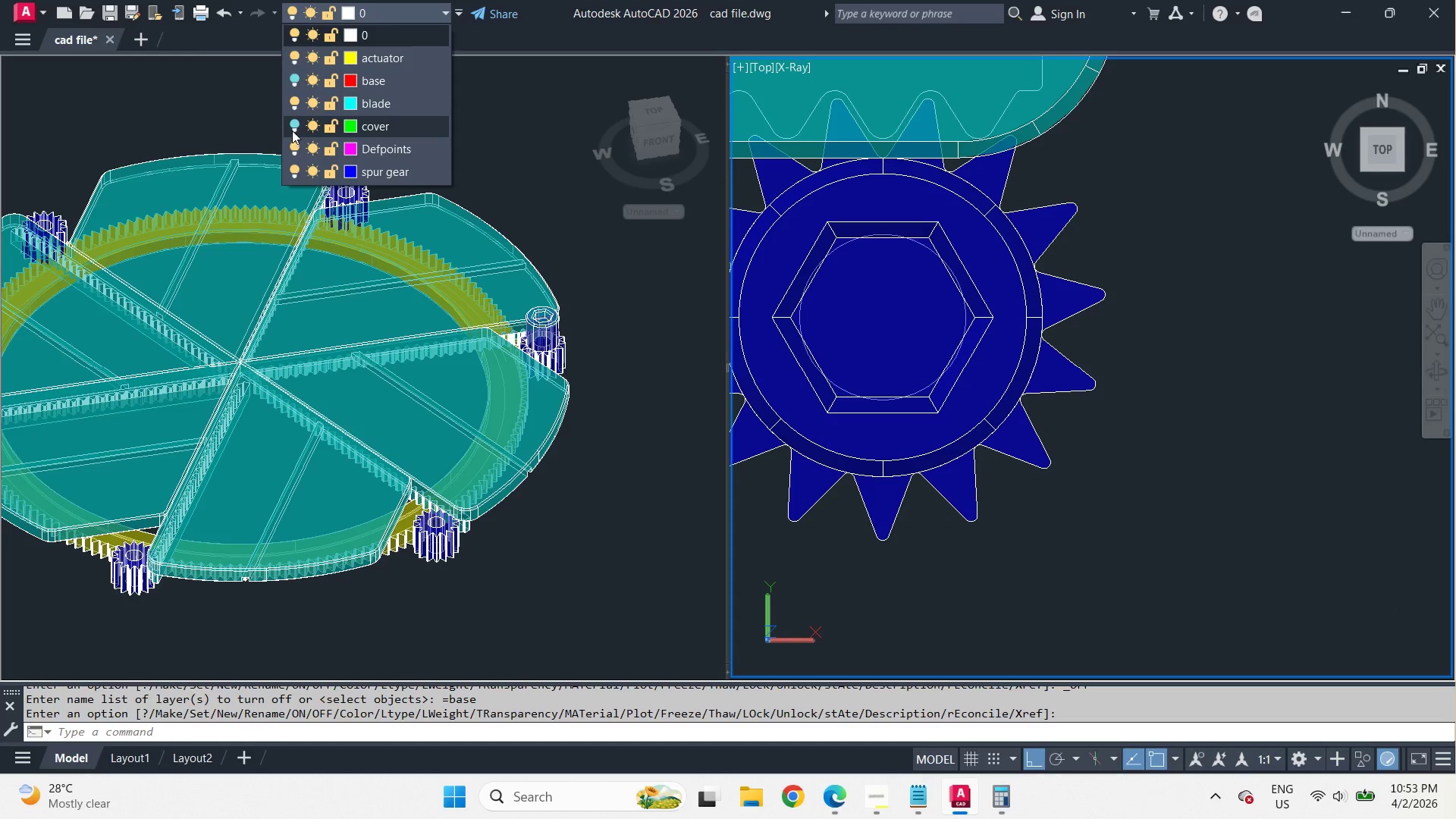 
left_click([292, 130])
 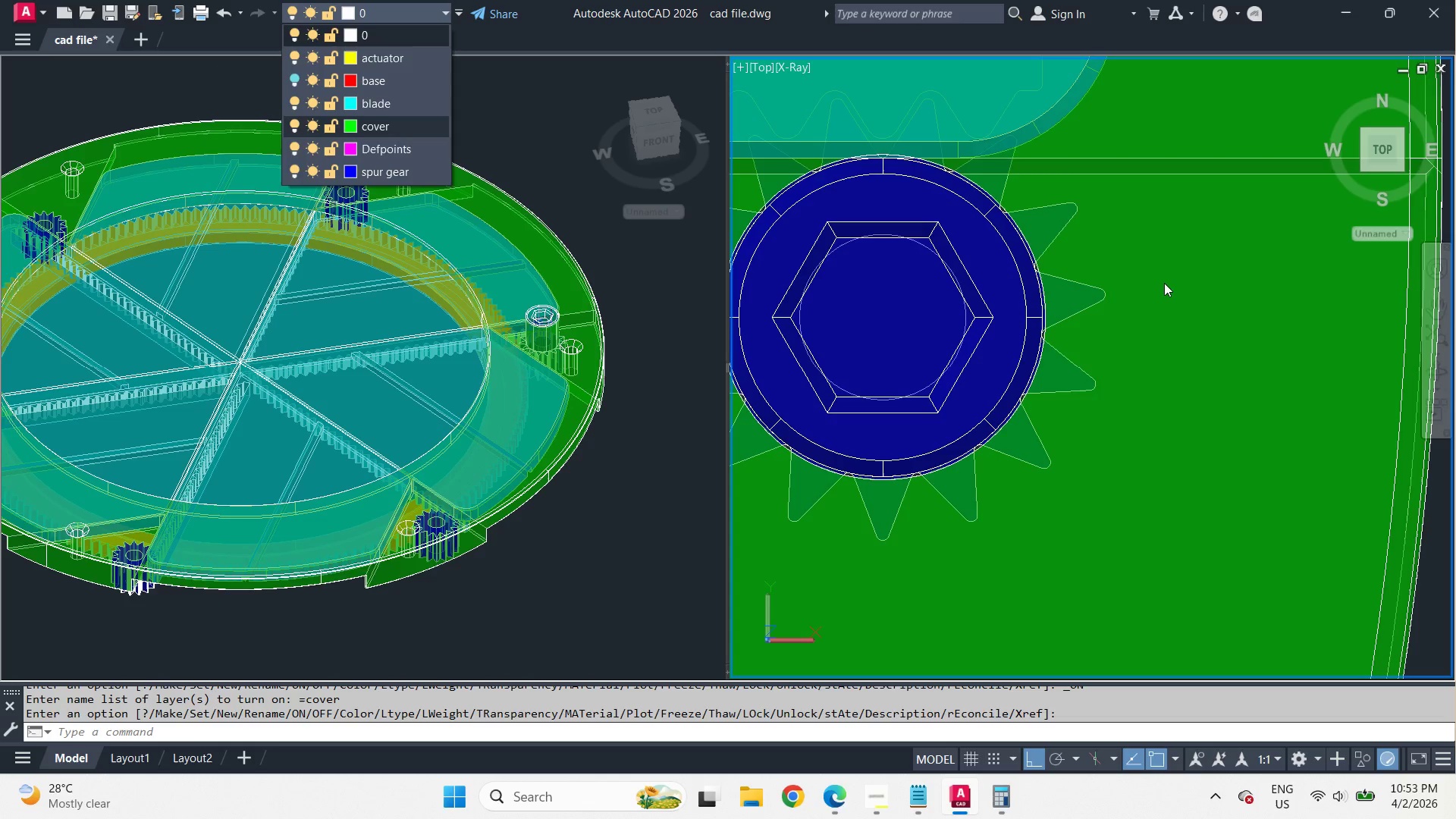 
left_click([1163, 284])
 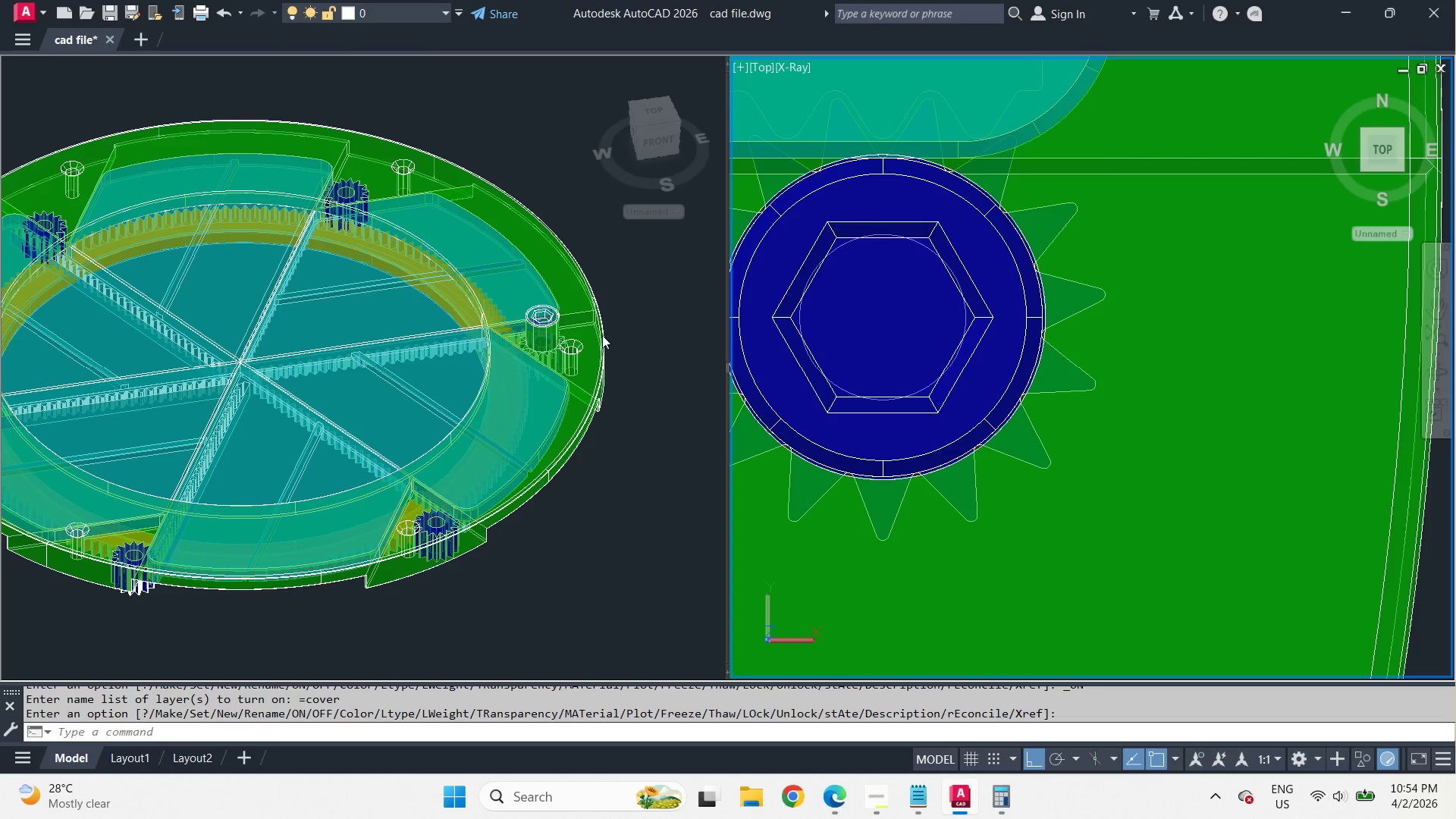 
left_click([637, 317])
 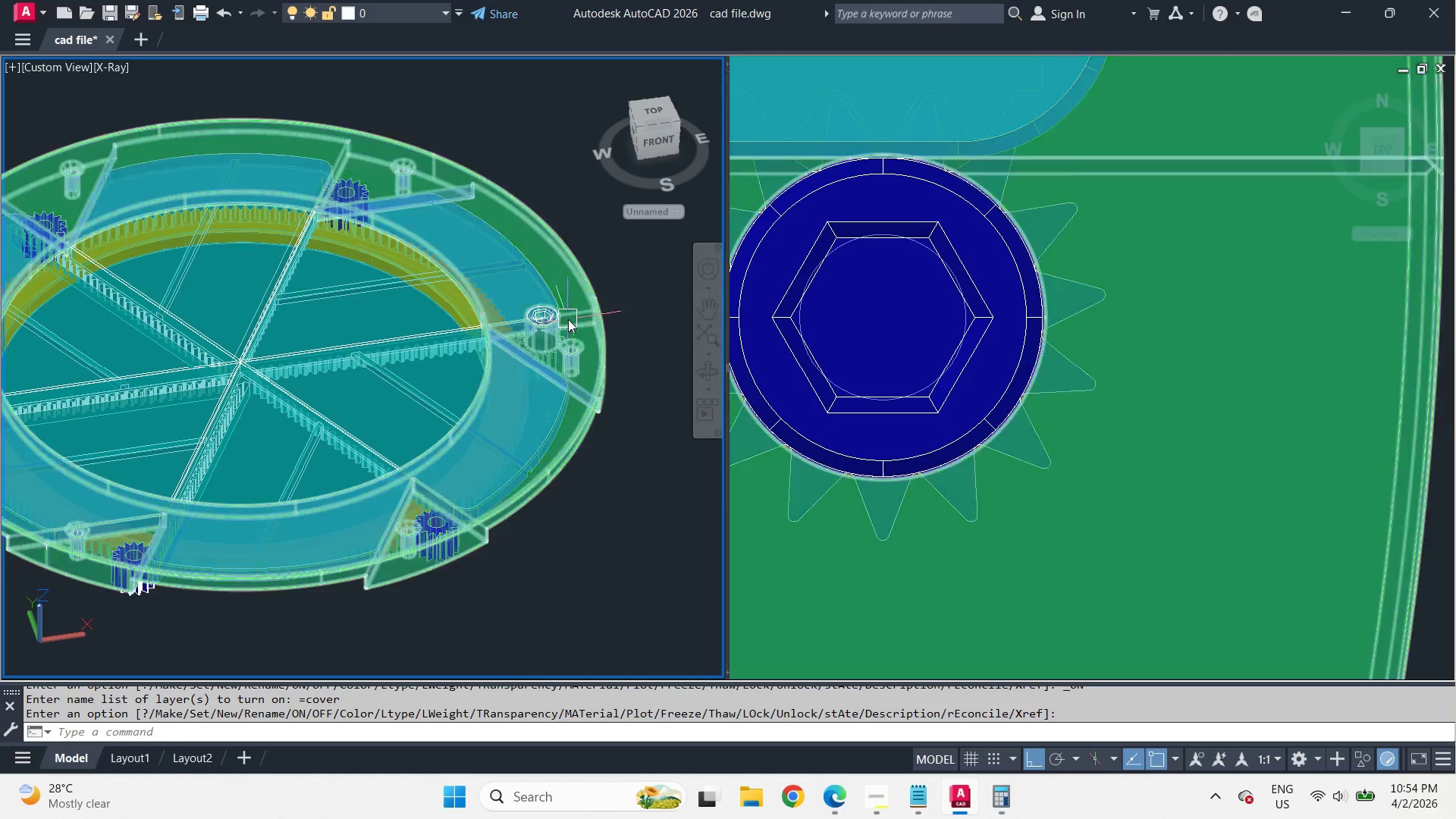 
key(C)
 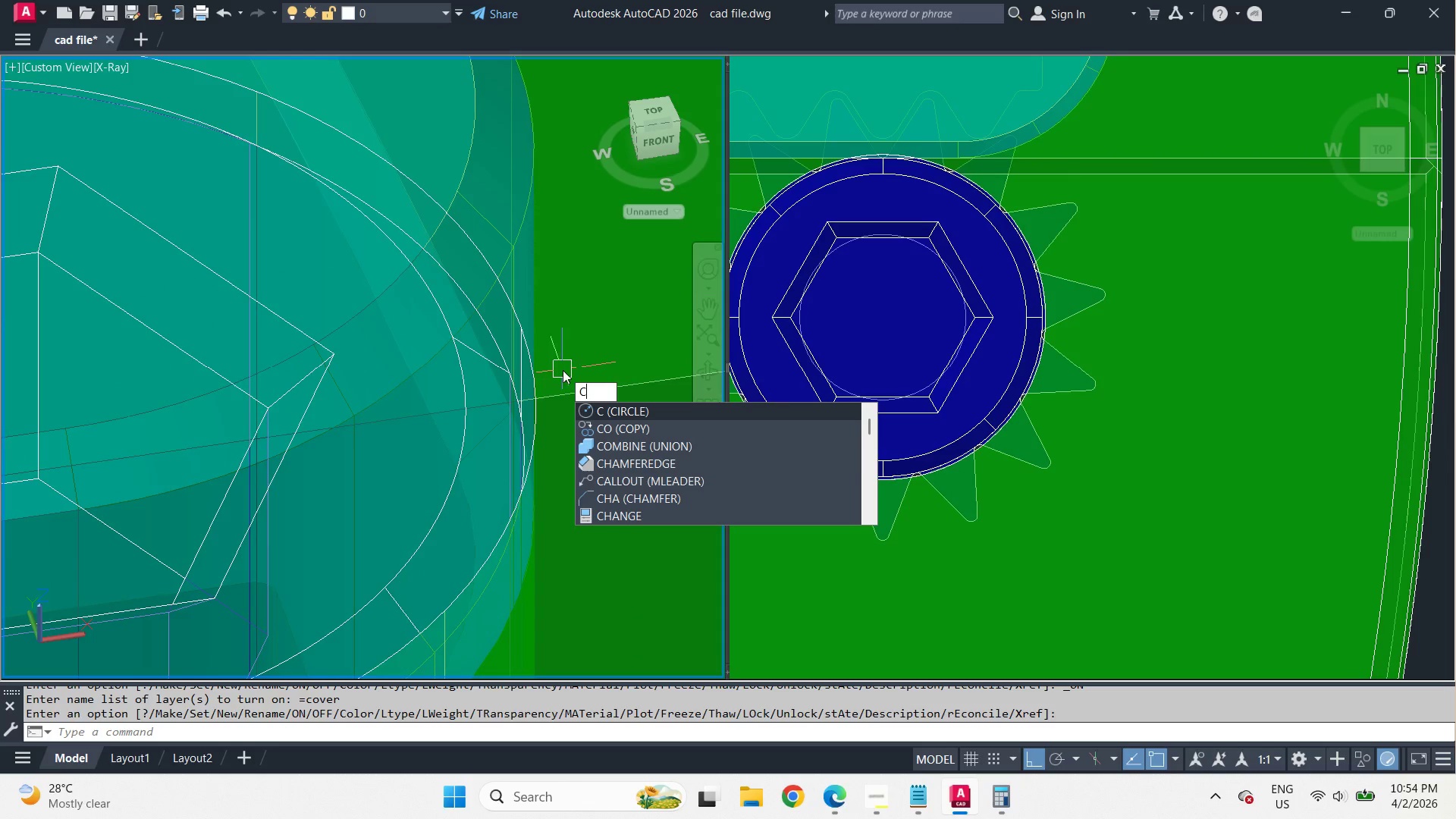 
scroll: coordinate [521, 268], scroll_direction: up, amount: 7.0
 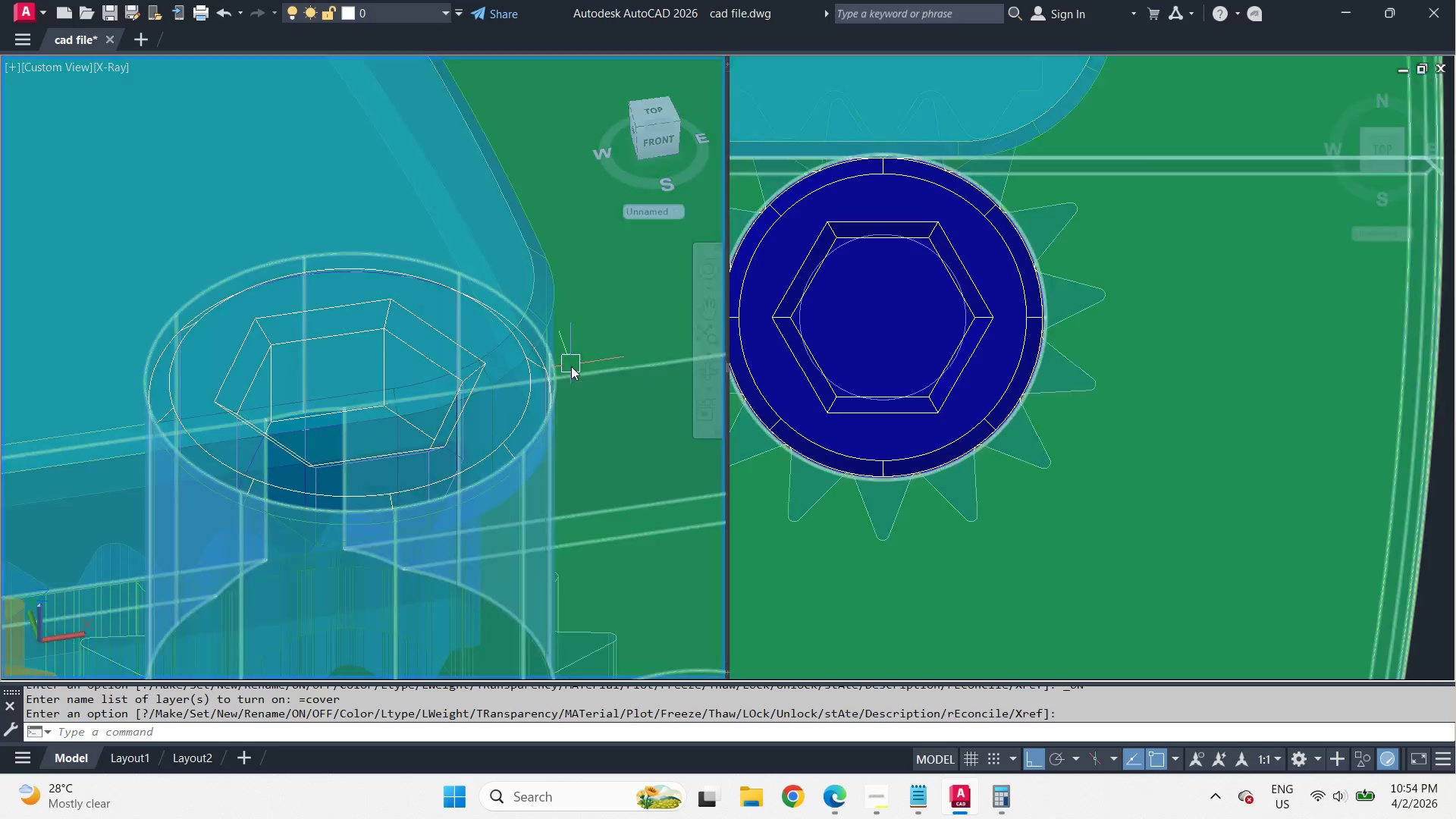 
type(ham)
 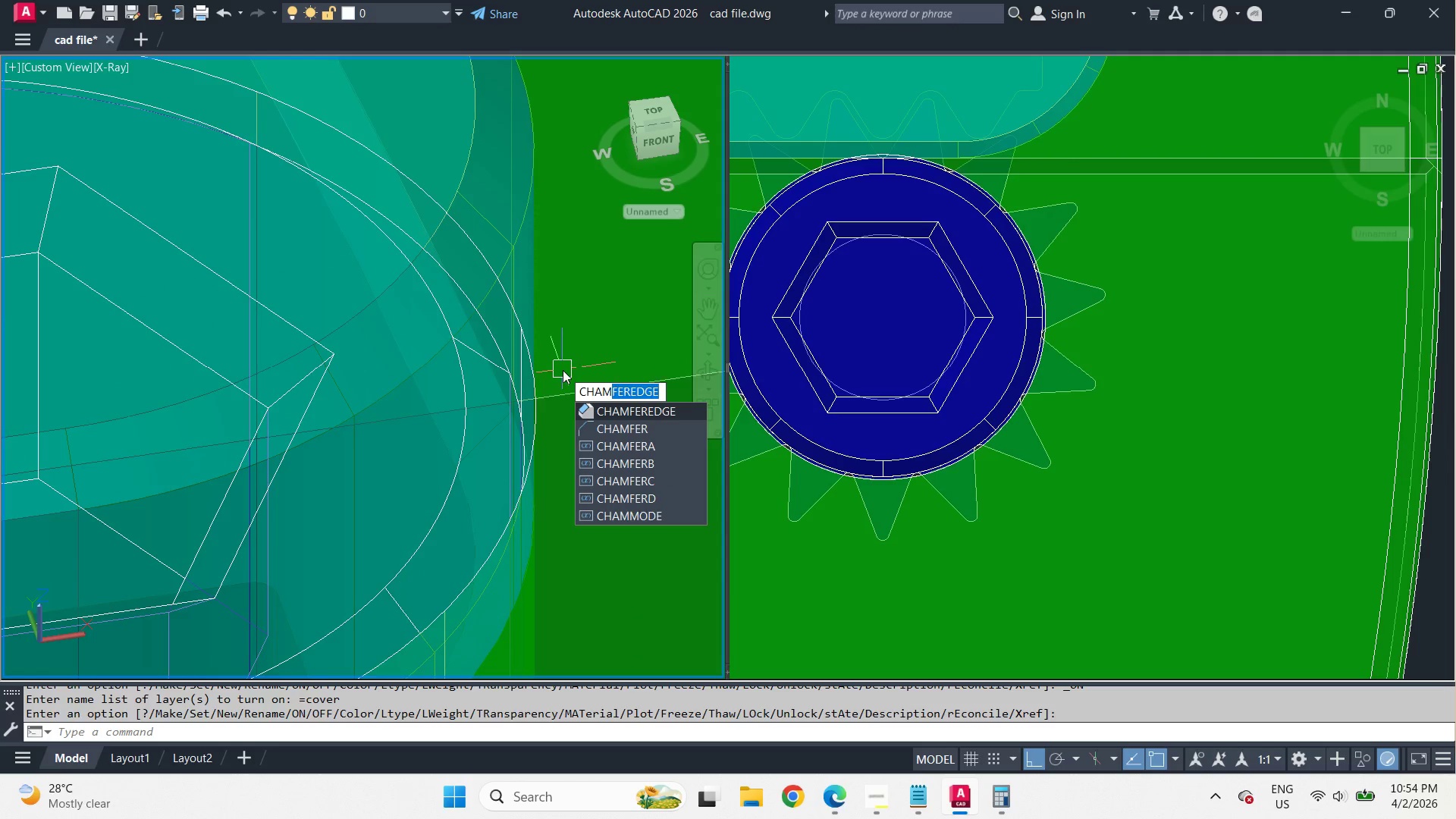 
scroll: coordinate [563, 370], scroll_direction: up, amount: 3.0
 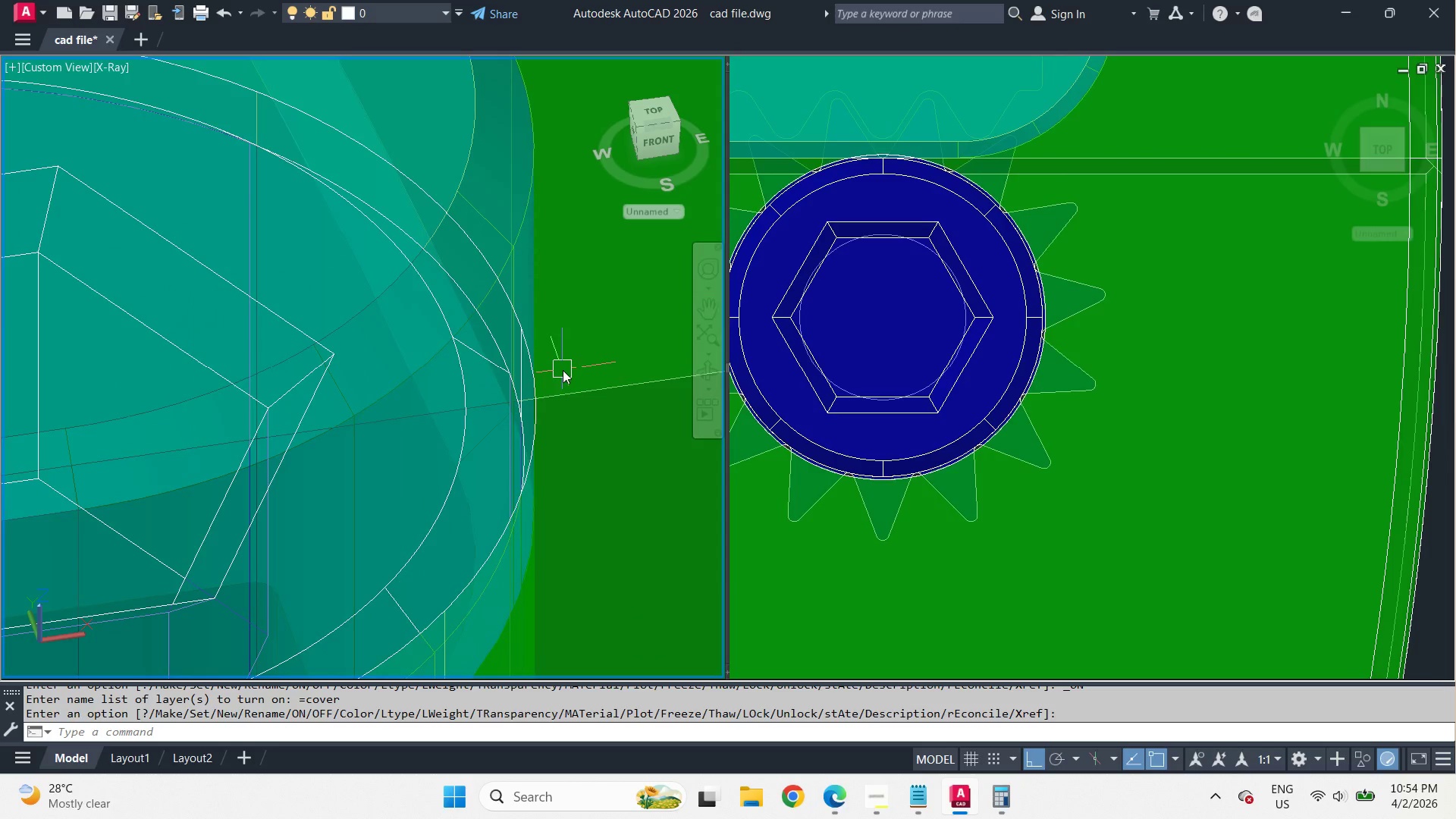 
key(Space)
 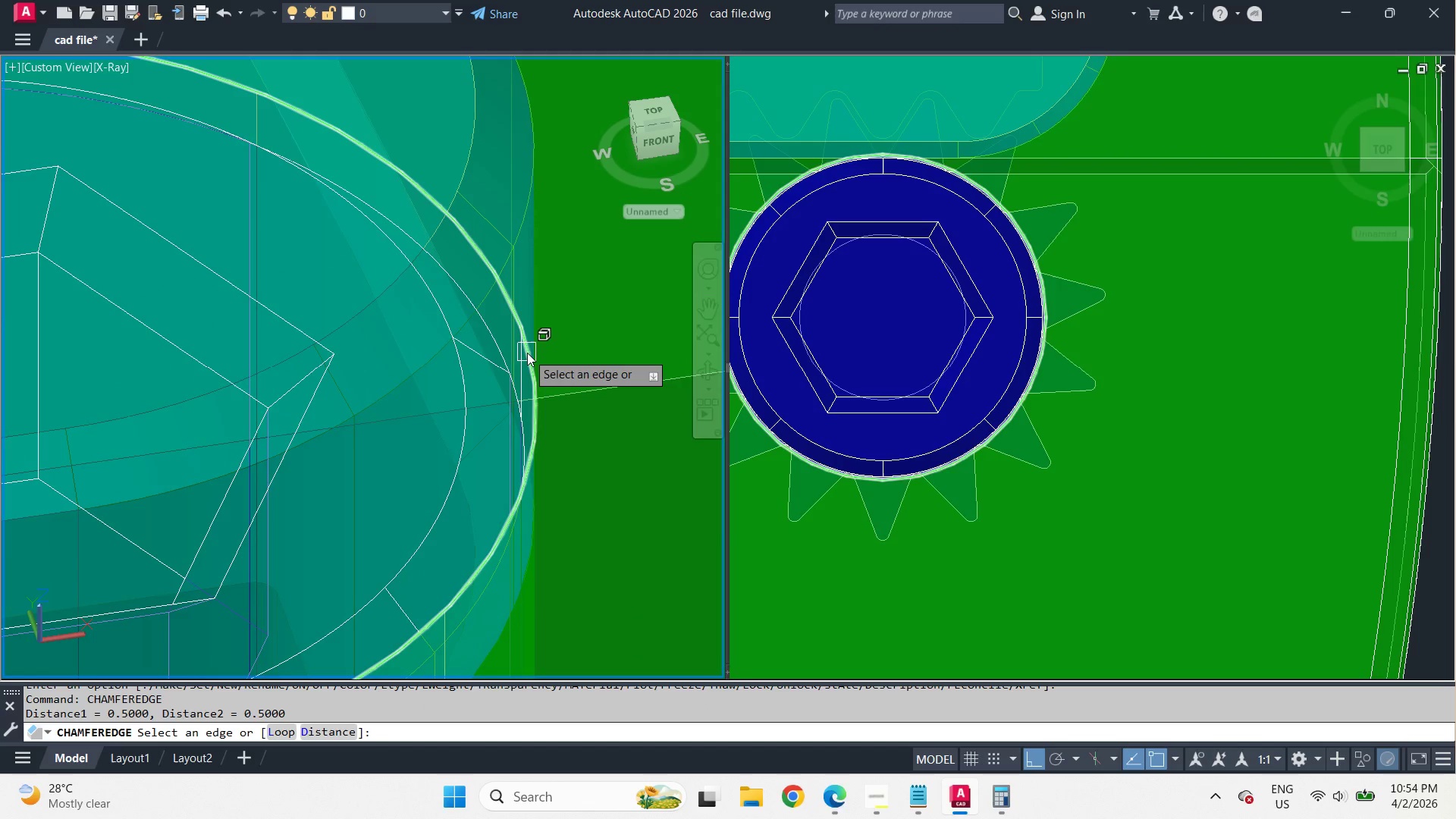 
left_click([527, 353])
 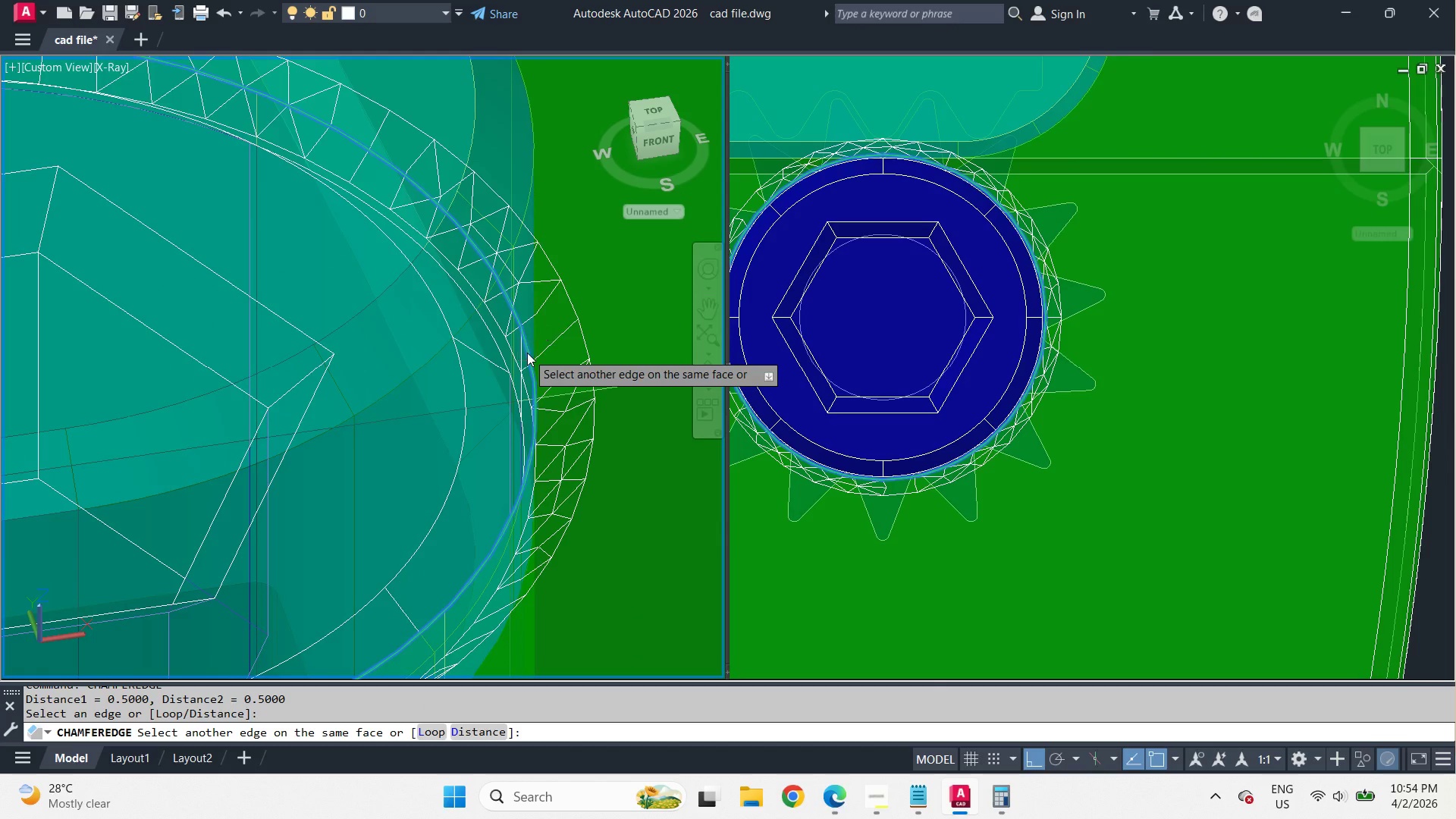 
wait(17.83)
 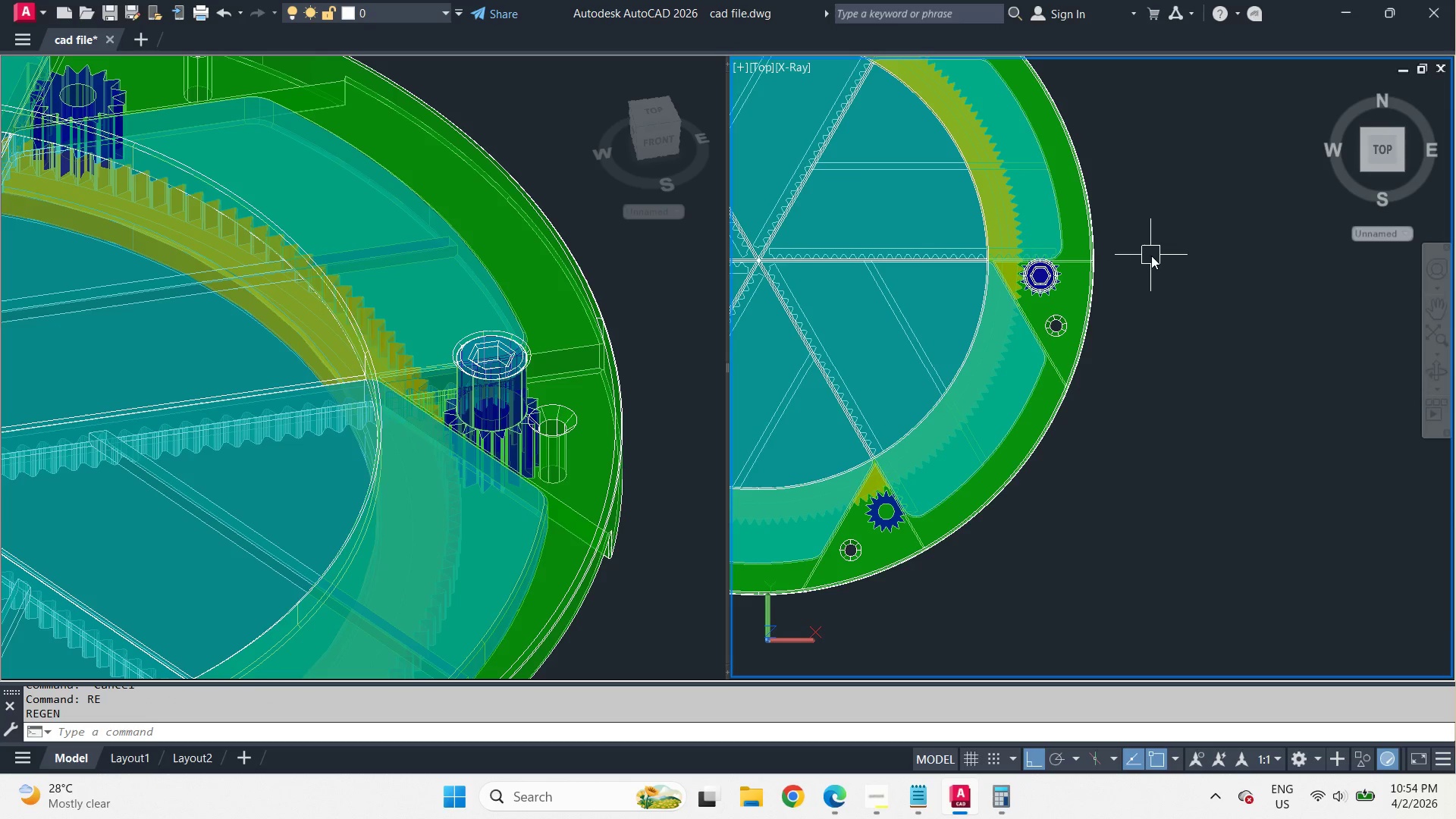 
scroll: coordinate [1135, 275], scroll_direction: up, amount: 2.0
 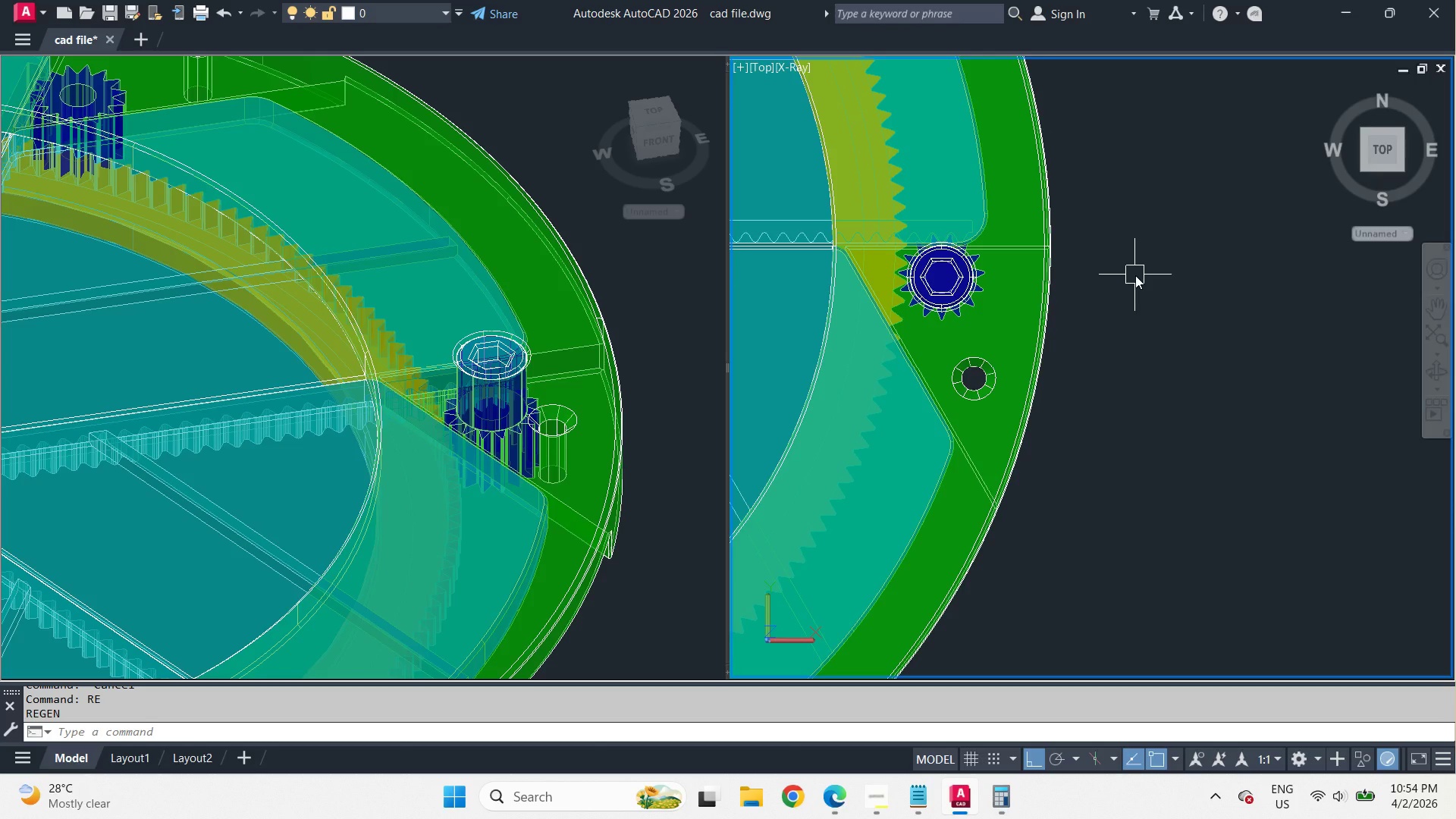 
scroll: coordinate [1153, 272], scroll_direction: down, amount: 3.0
 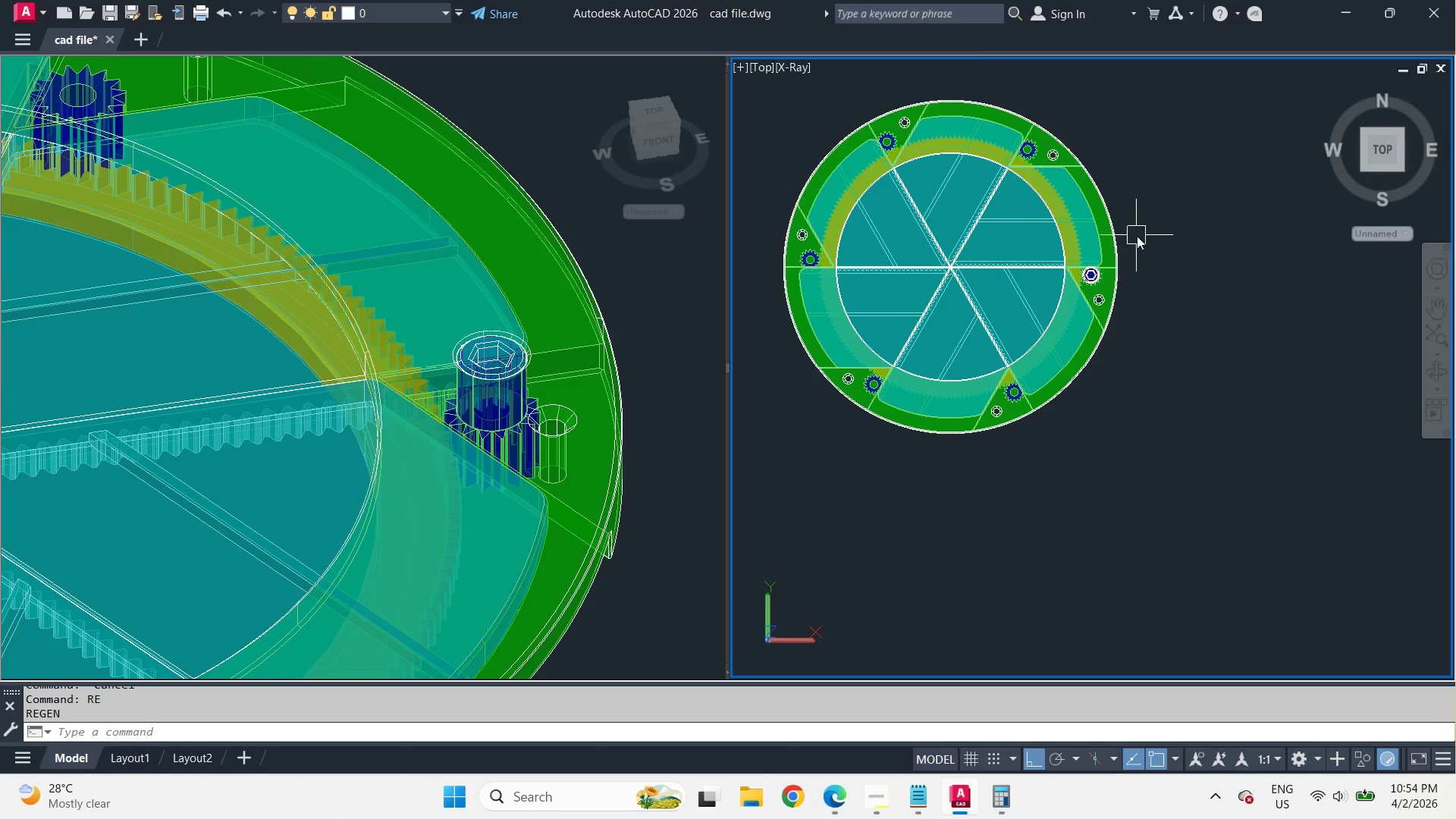 
scroll: coordinate [1134, 233], scroll_direction: up, amount: 2.0
 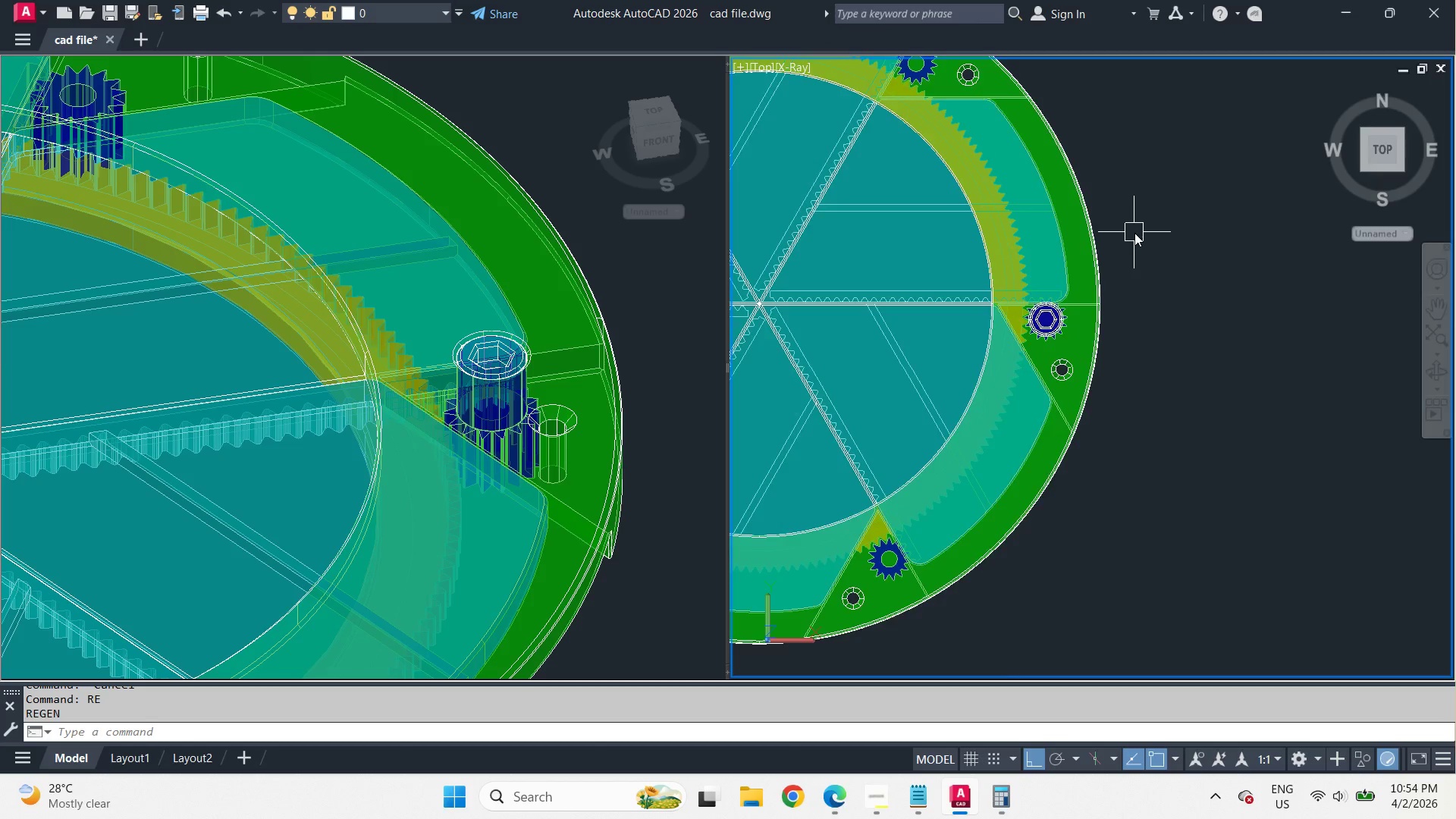 
left_click([391, 14])
 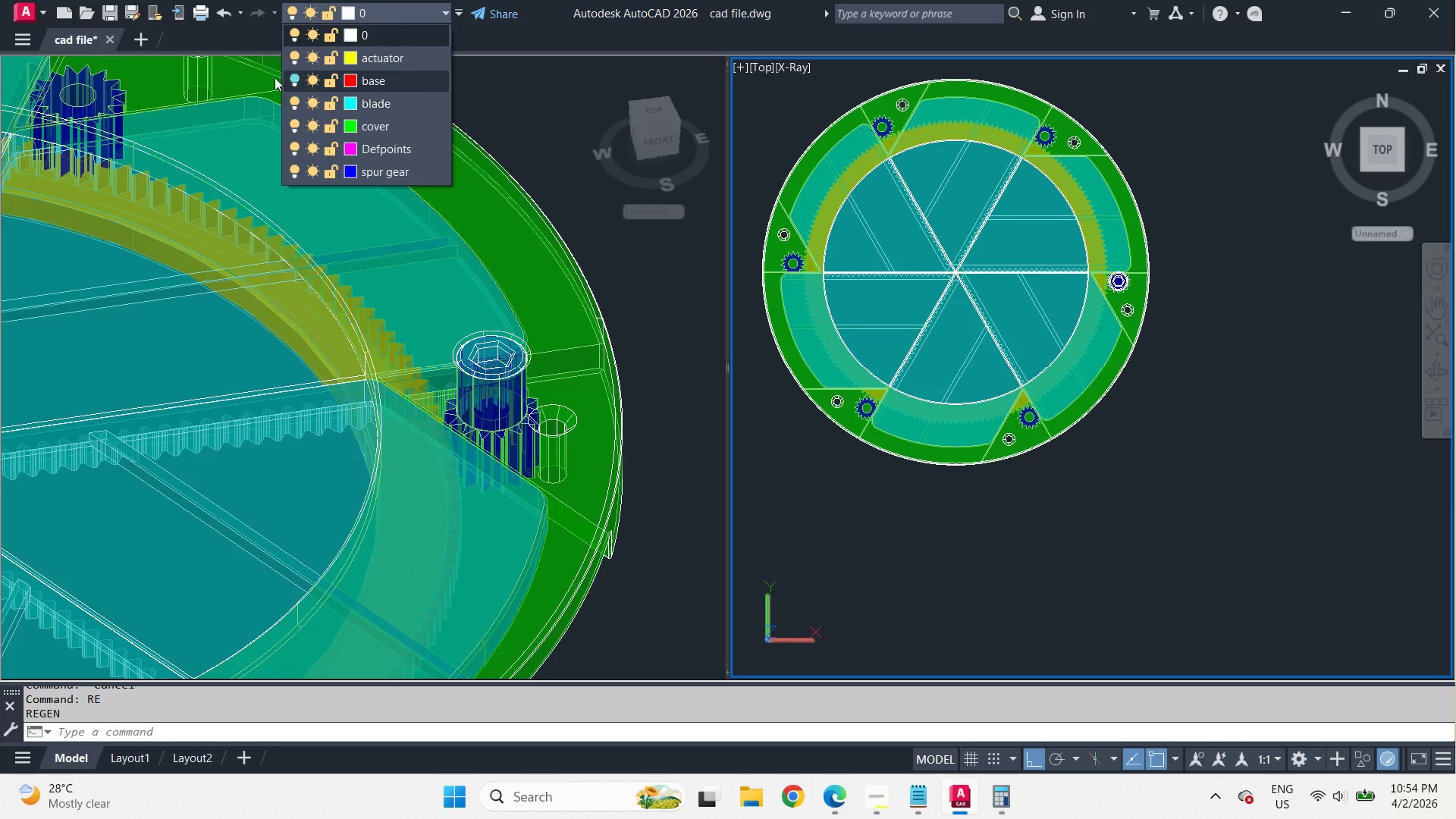 
scroll: coordinate [1044, 133], scroll_direction: up, amount: 2.0
 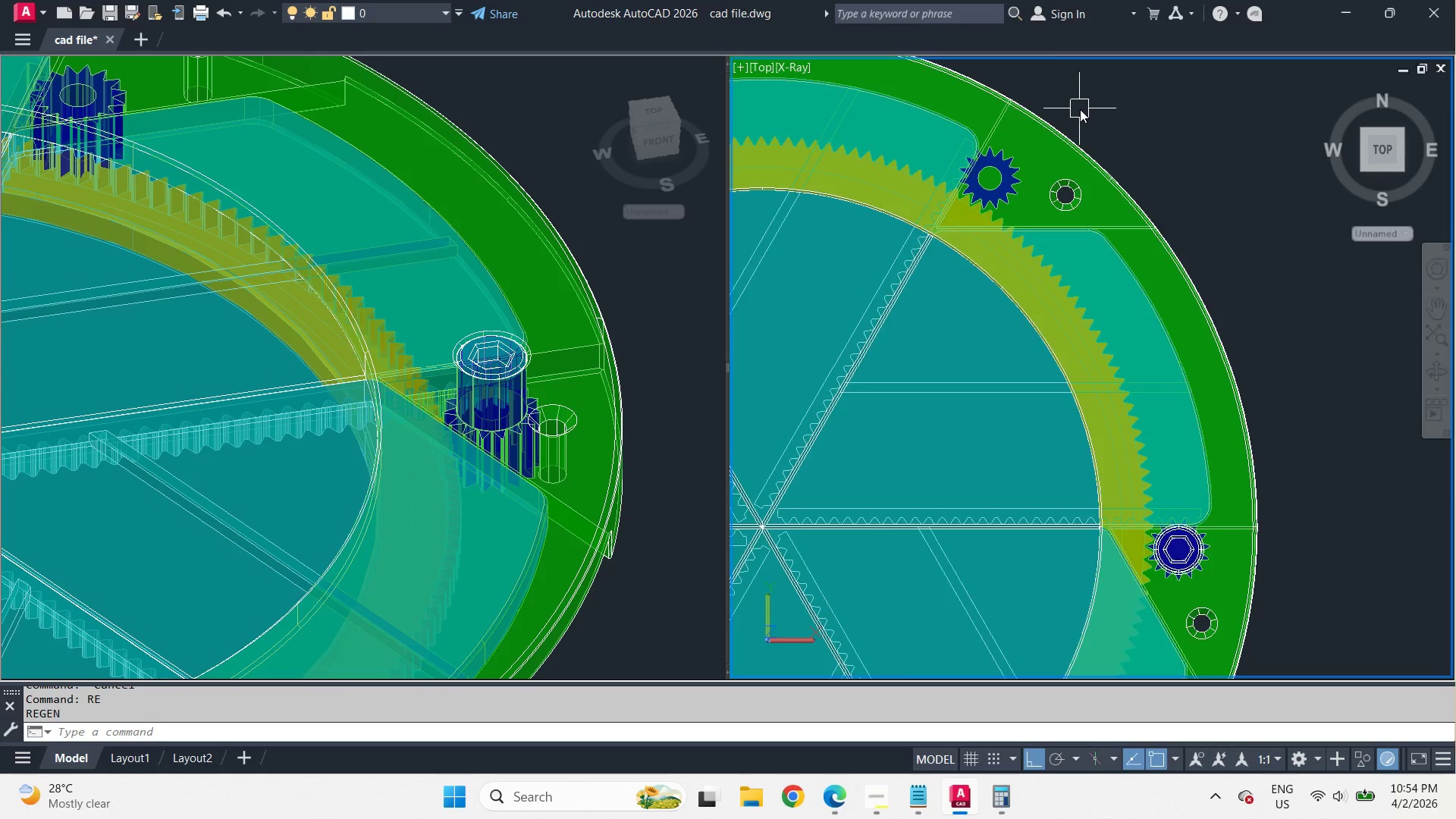 
scroll: coordinate [1081, 109], scroll_direction: down, amount: 2.0
 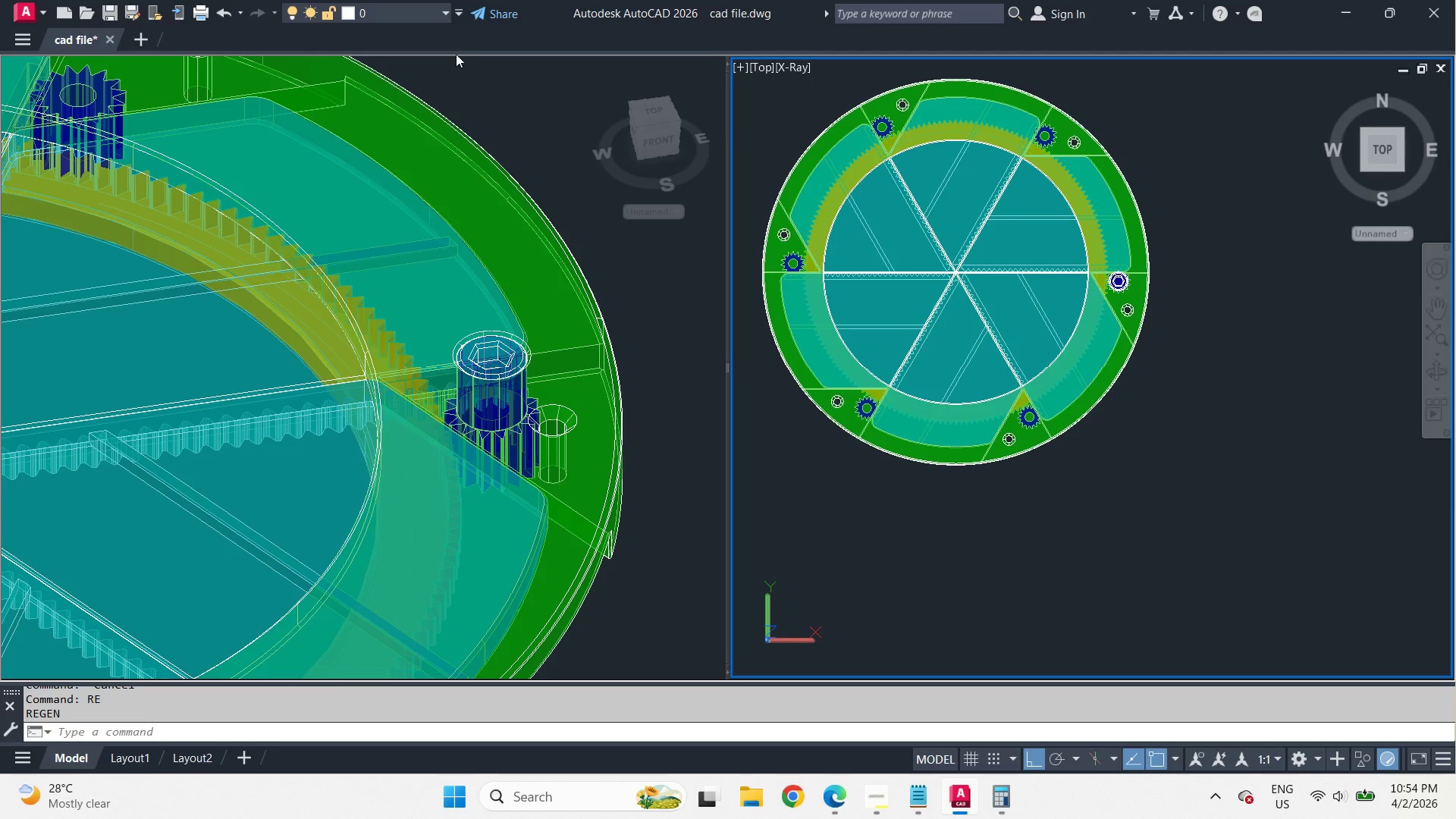 
left_click([290, 83])
 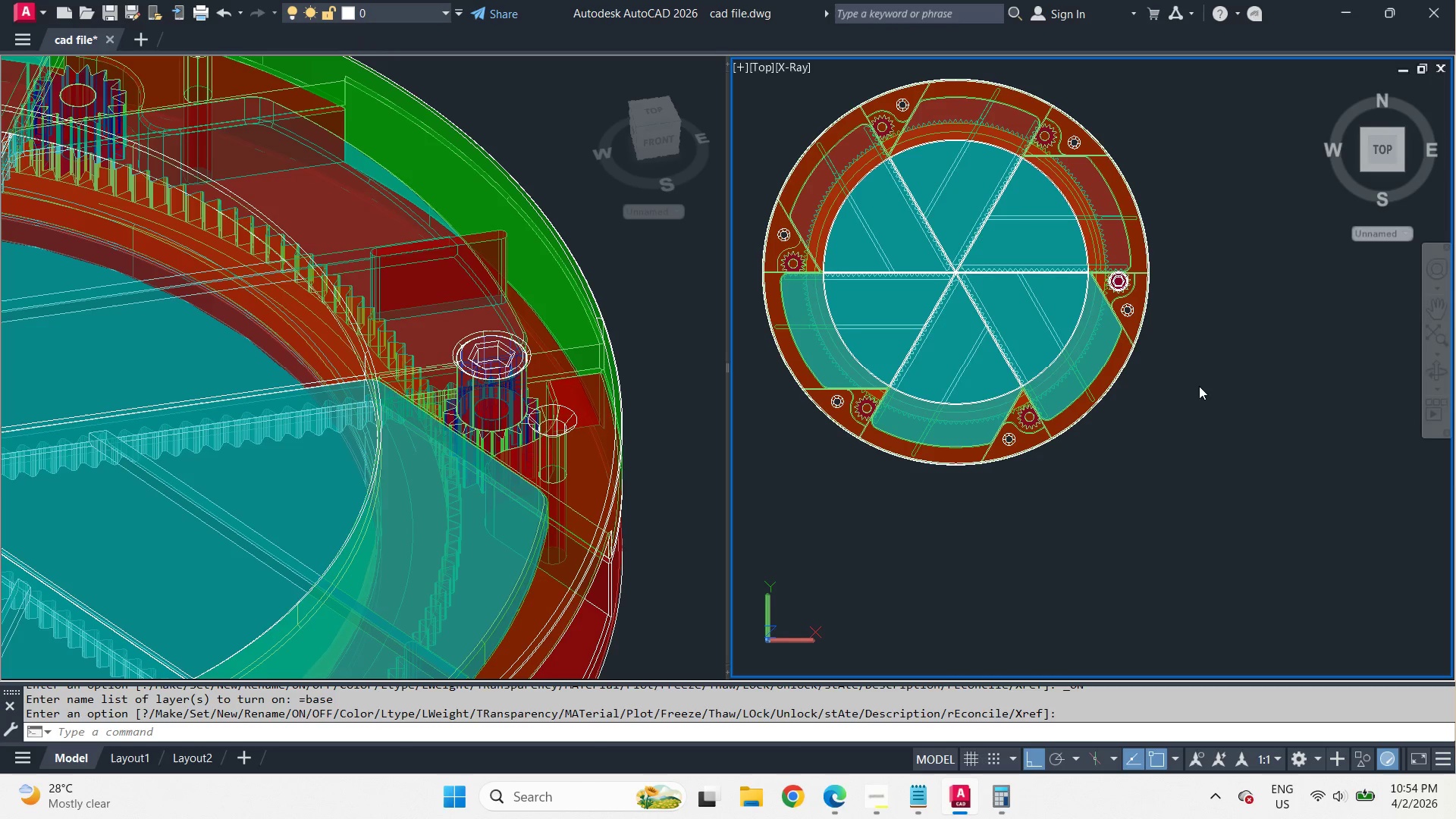 
double_click([1203, 425])
 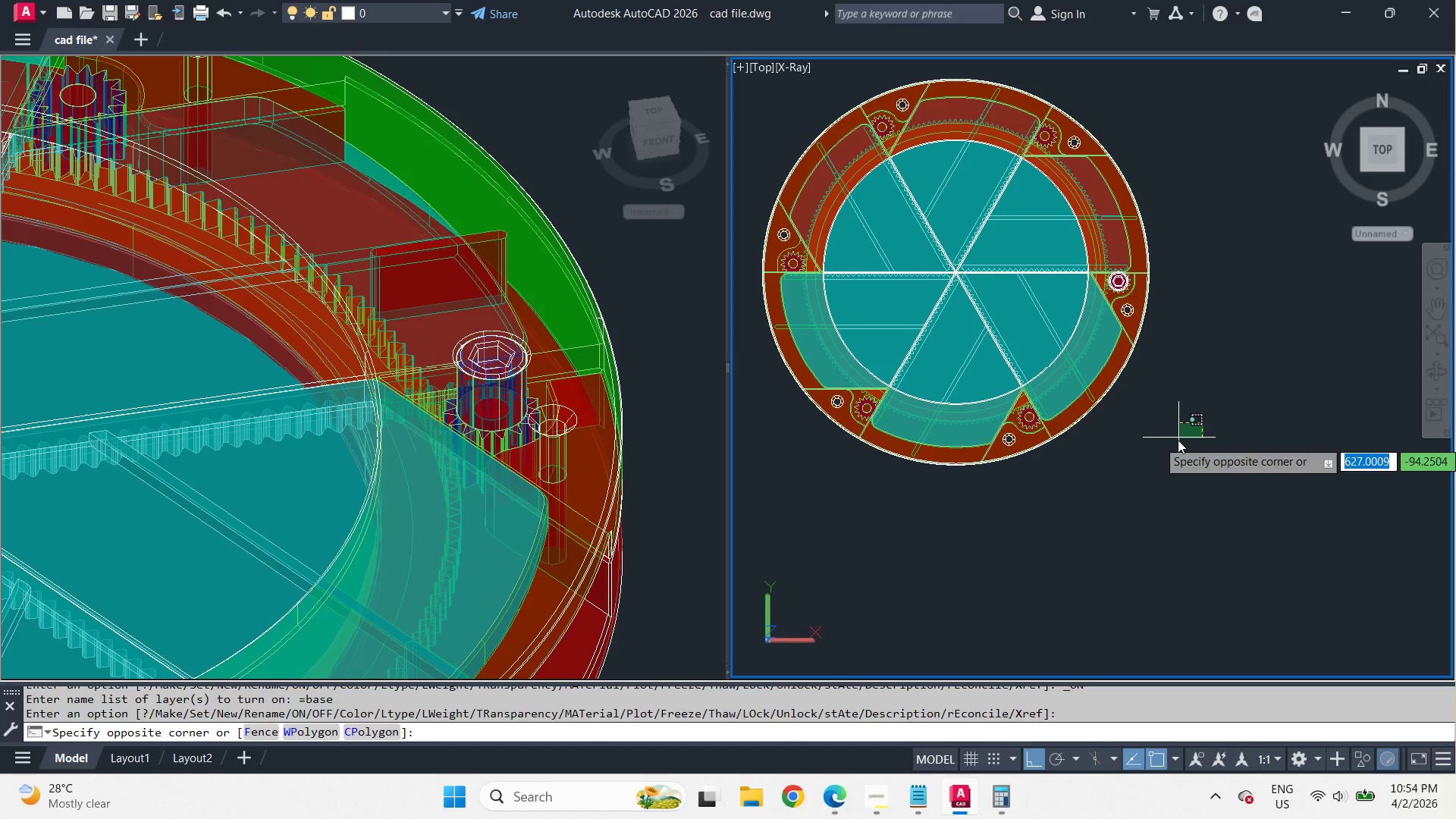 
left_click_drag(start_coordinate=[1177, 441], to_coordinate=[1176, 457])
 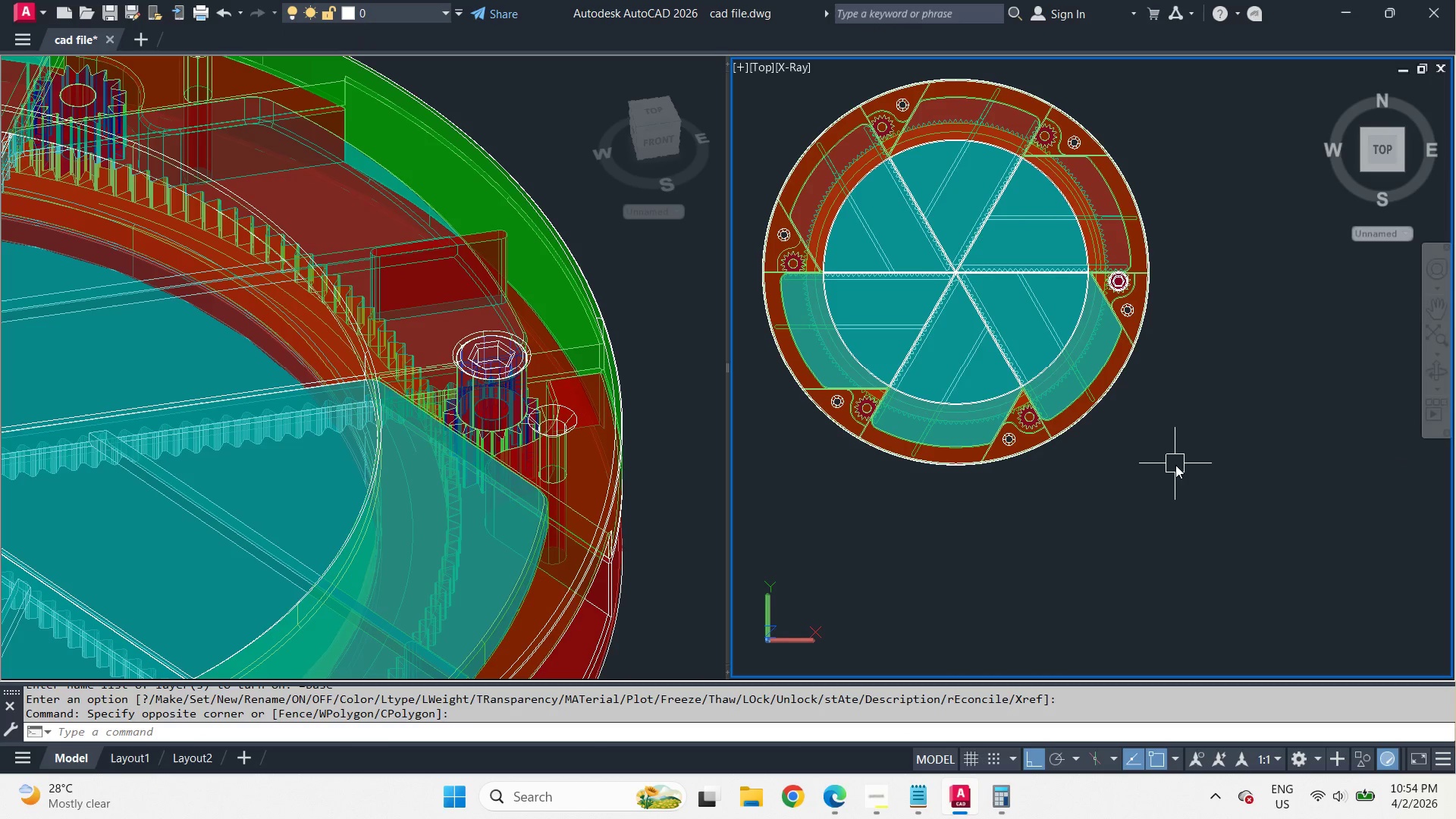 
type(vs s )
 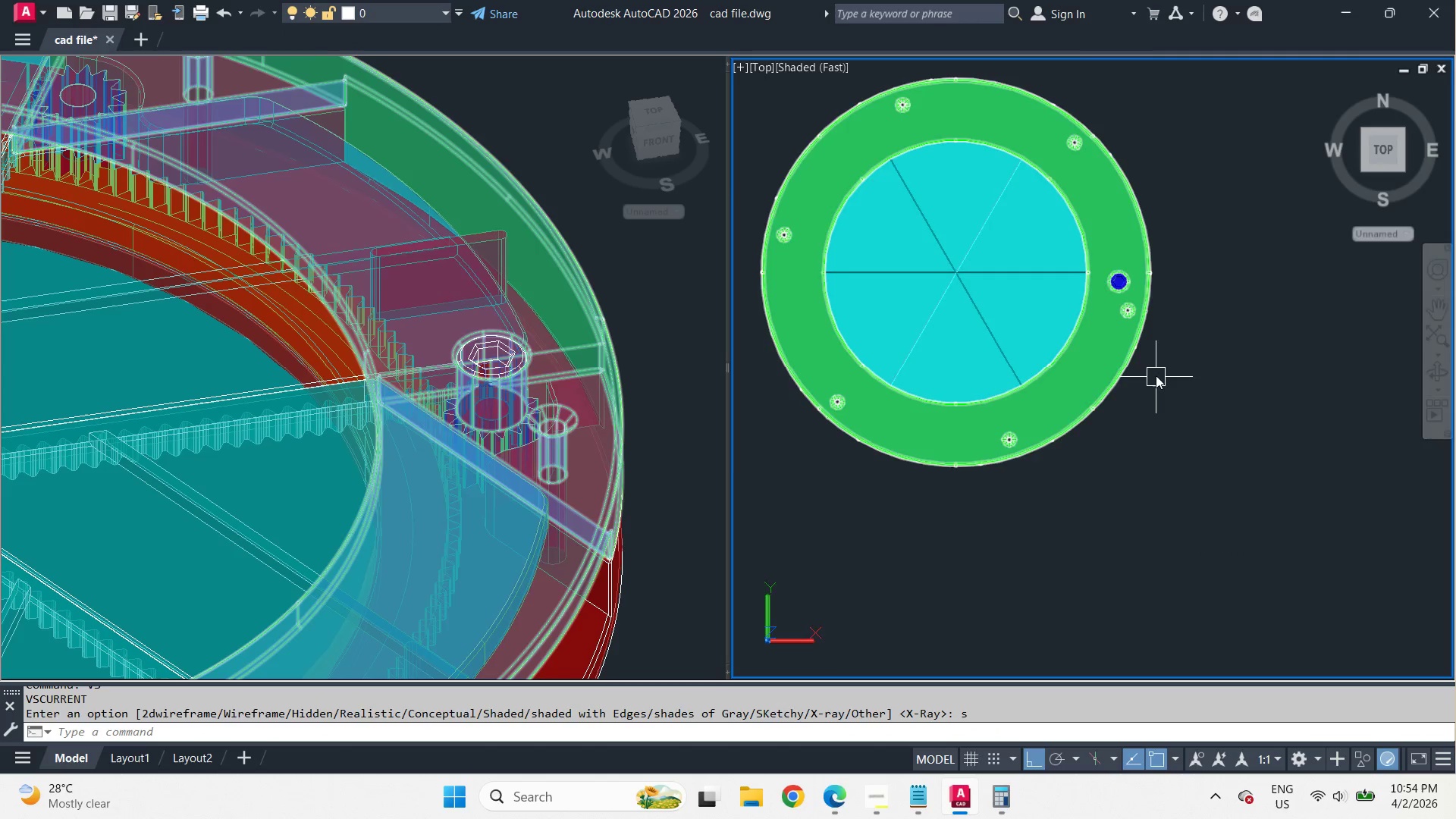 
hold_key(key=ShiftLeft, duration=2.03)
 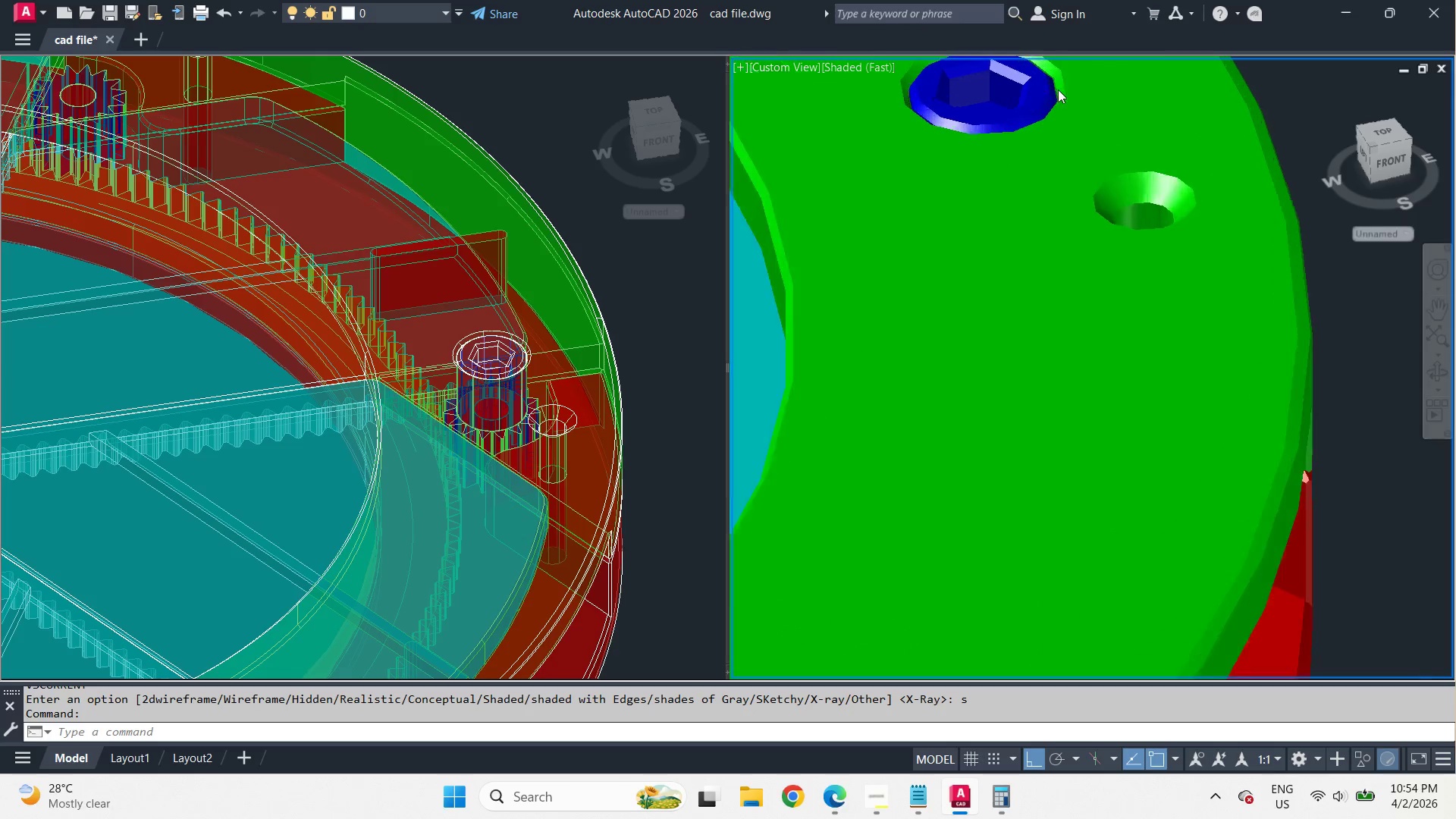 
scroll: coordinate [1118, 197], scroll_direction: up, amount: 5.0
 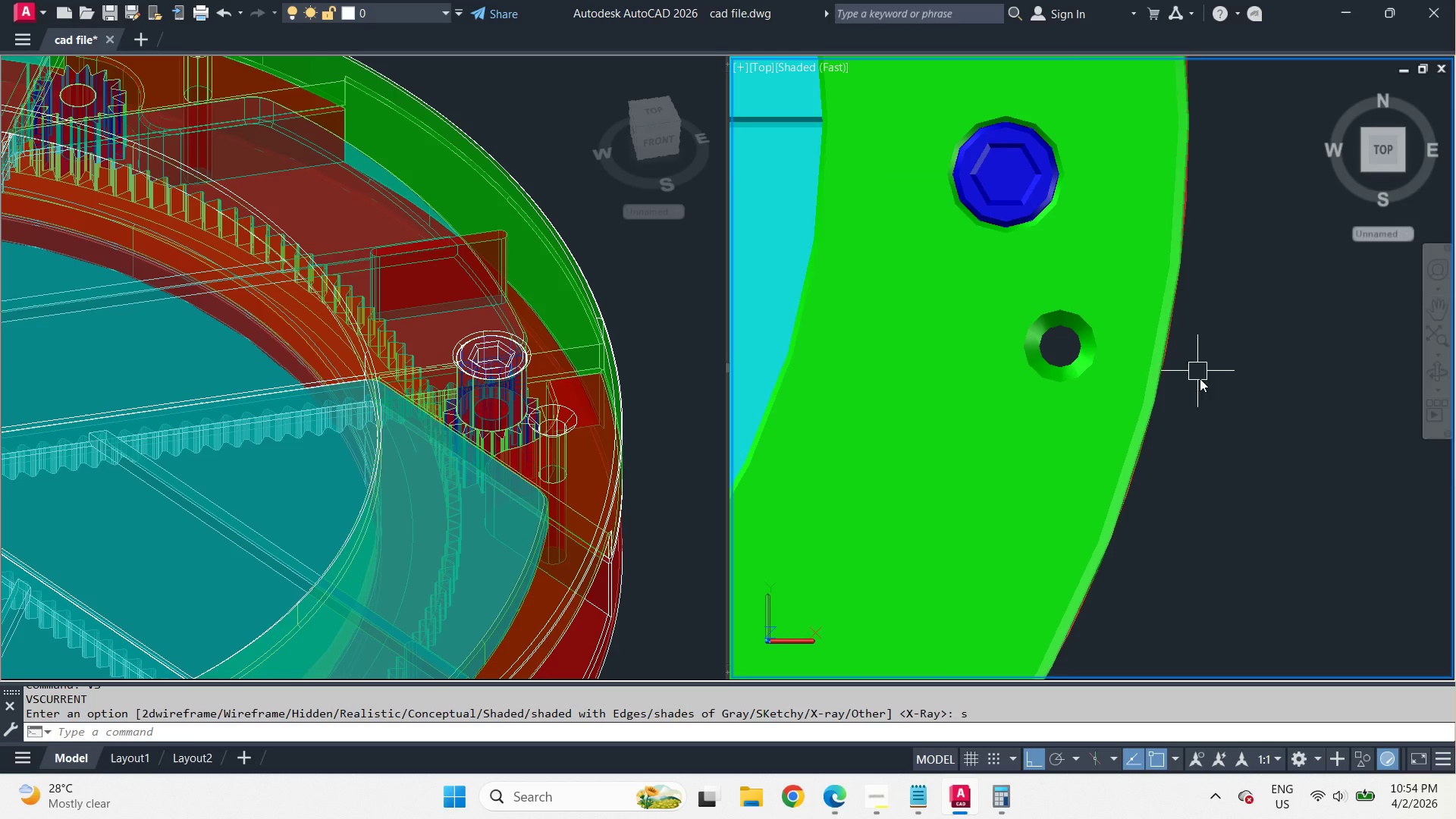 
type(re )
 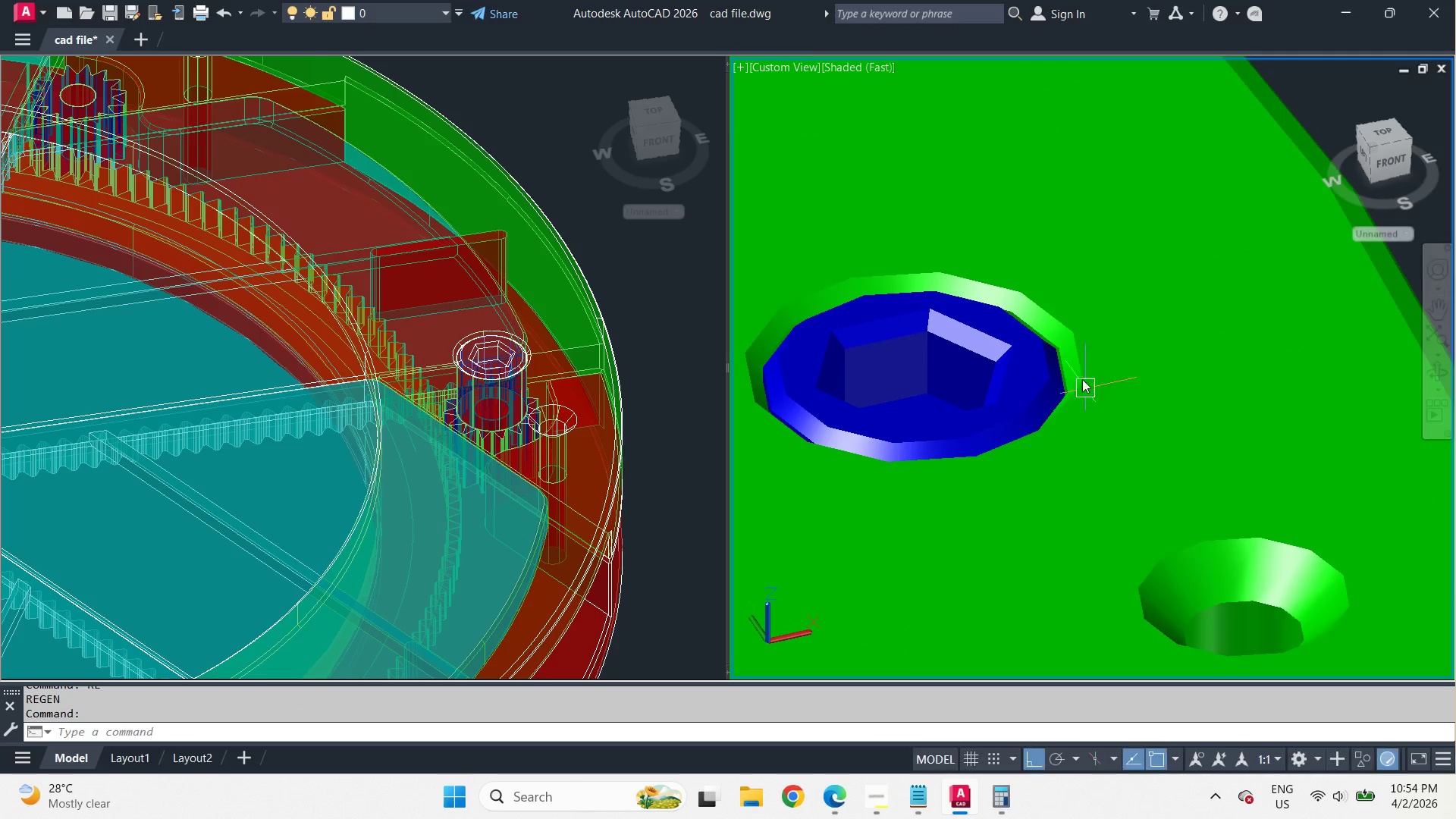 
scroll: coordinate [1058, 89], scroll_direction: up, amount: 3.0
 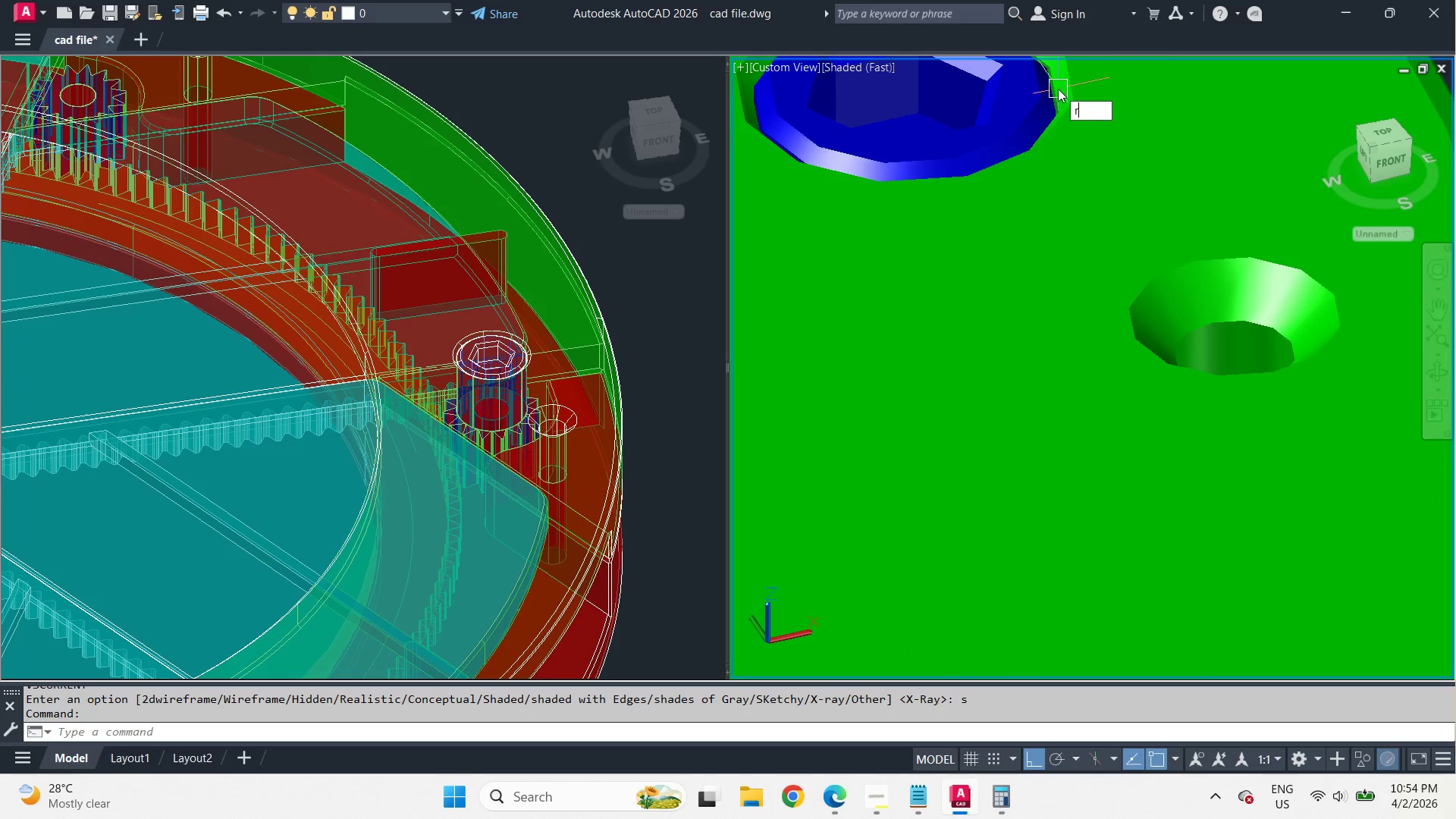 
type(re )
 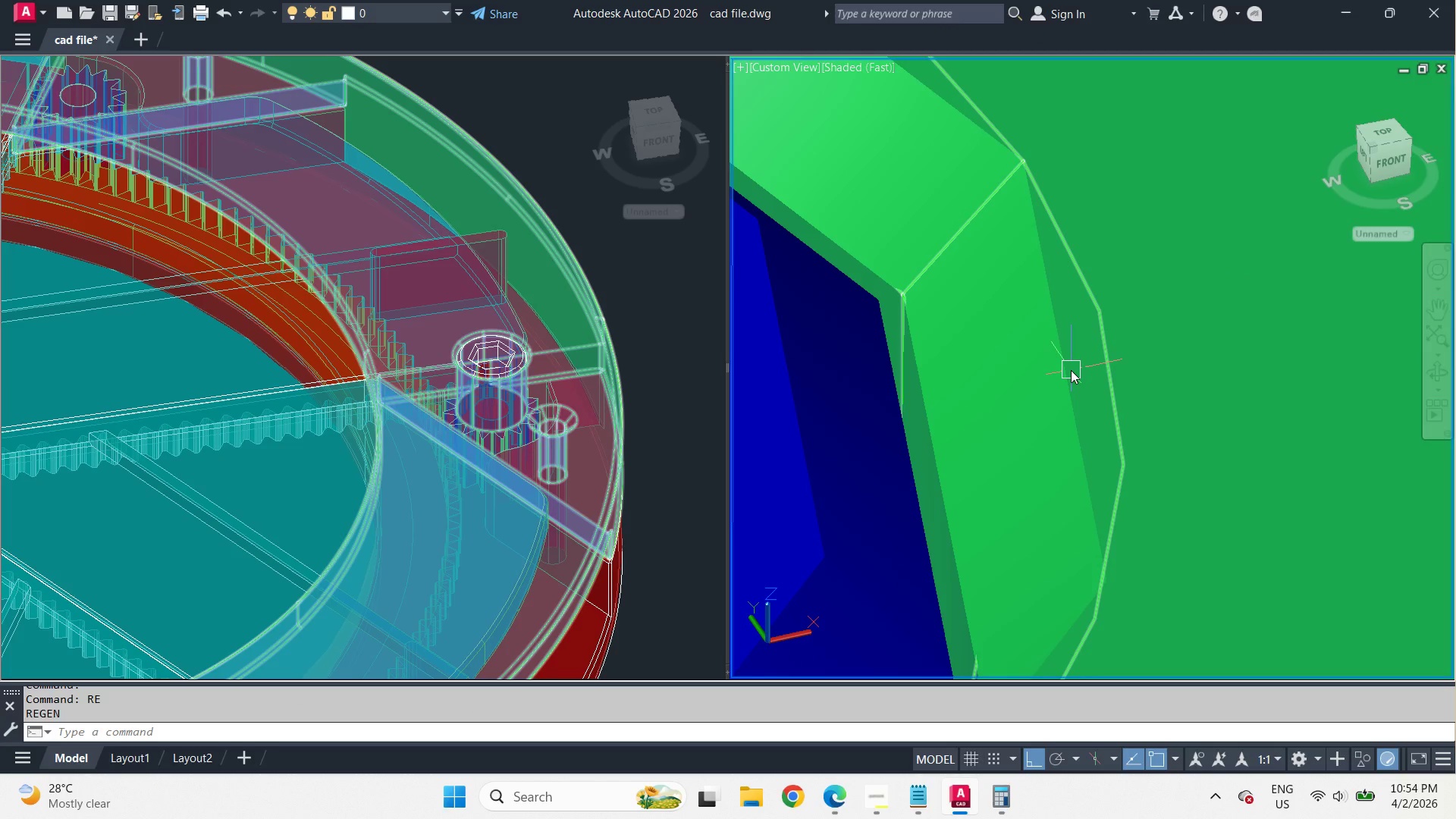 
scroll: coordinate [1071, 349], scroll_direction: up, amount: 2.0
 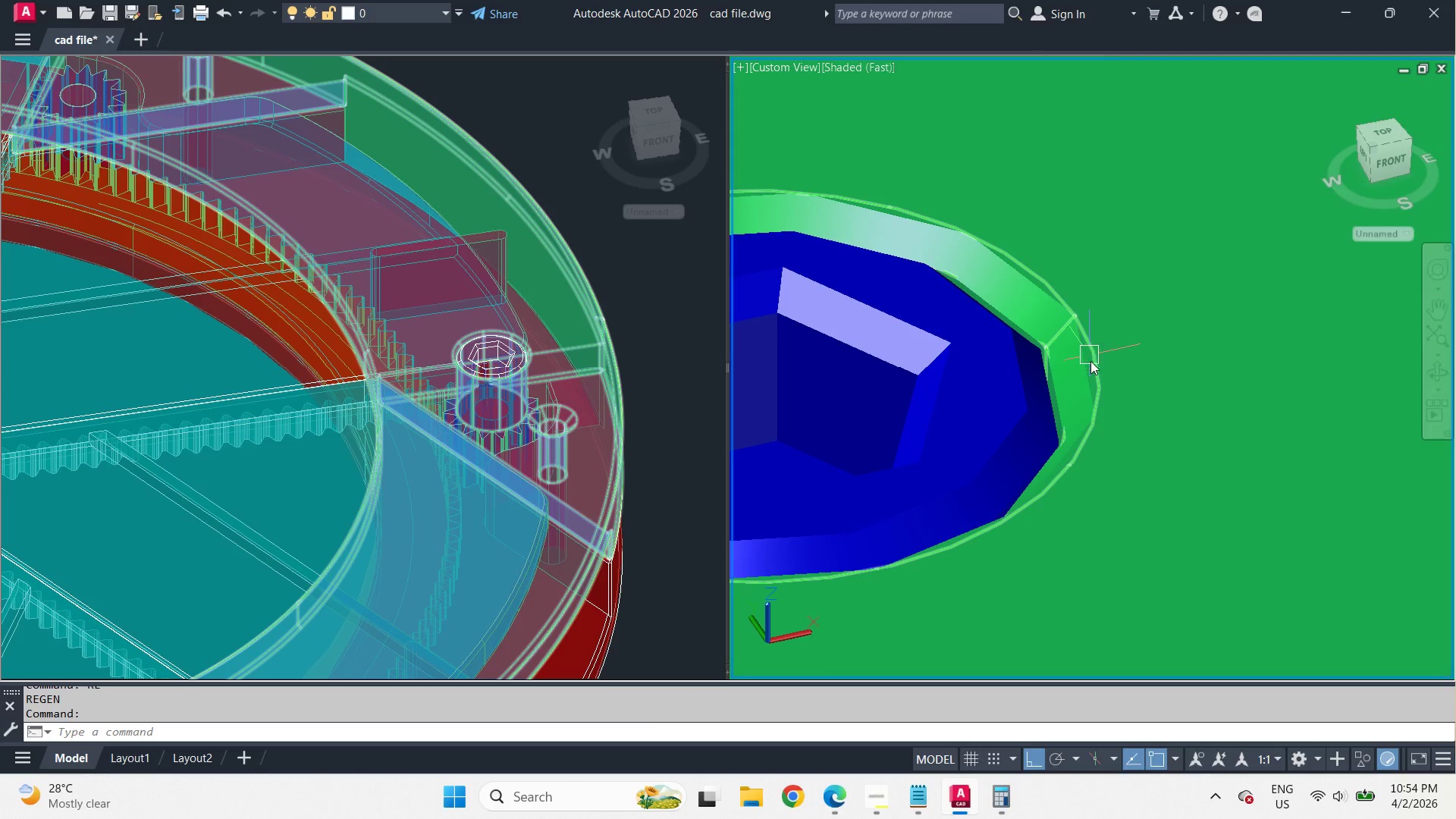 
left_click([1071, 370])
 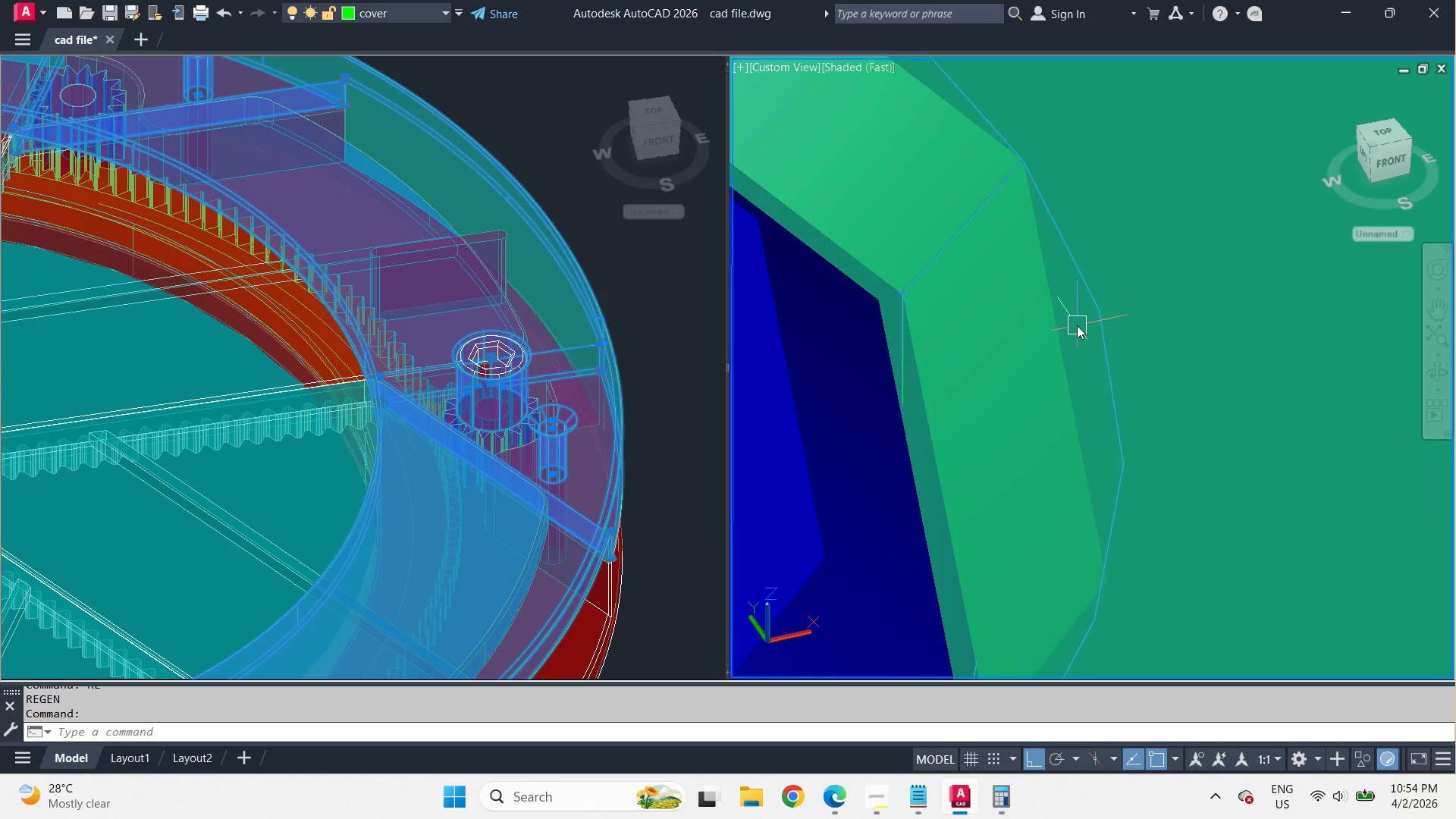 
scroll: coordinate [1091, 365], scroll_direction: up, amount: 4.0
 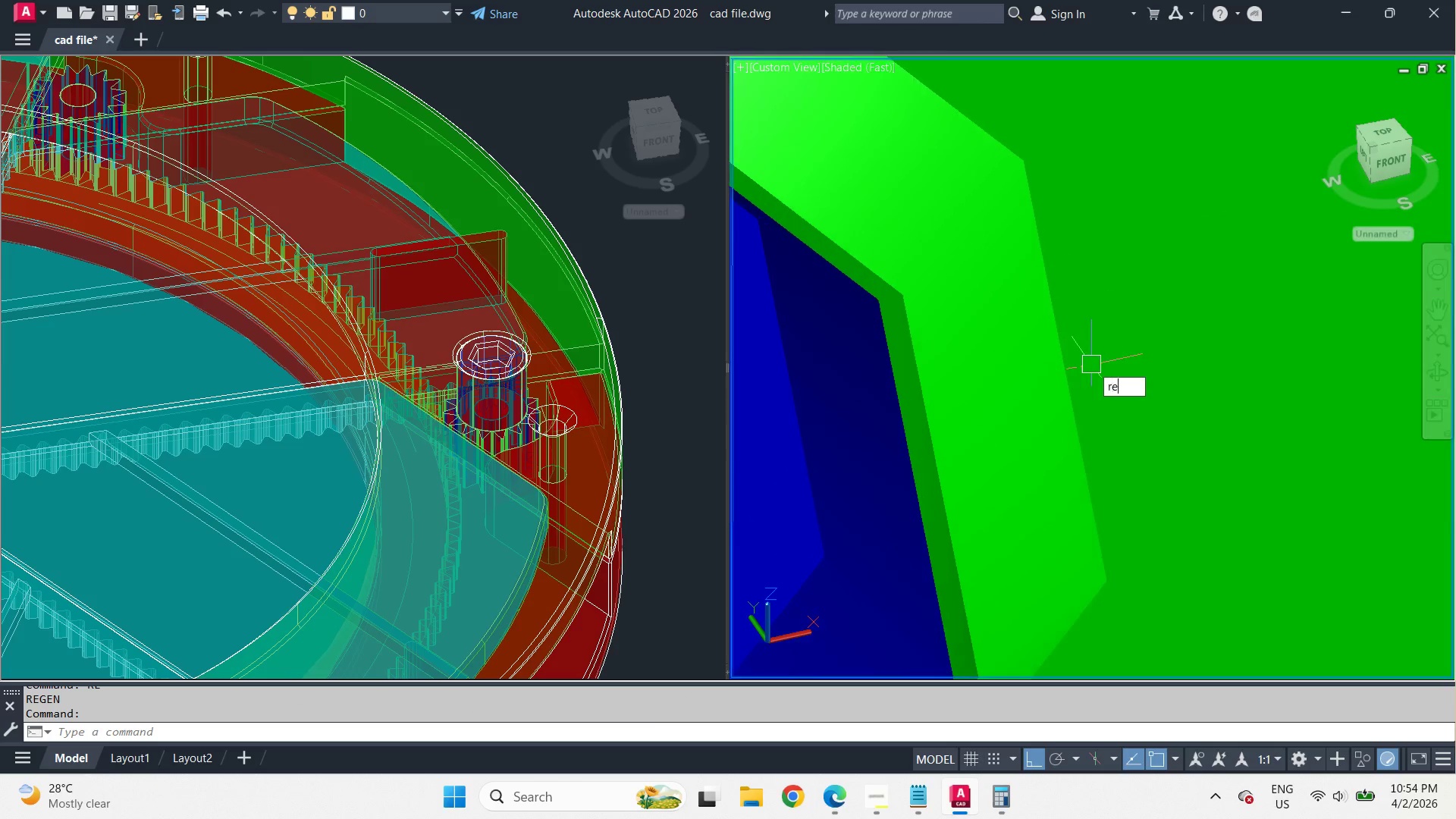 
key(Escape)
 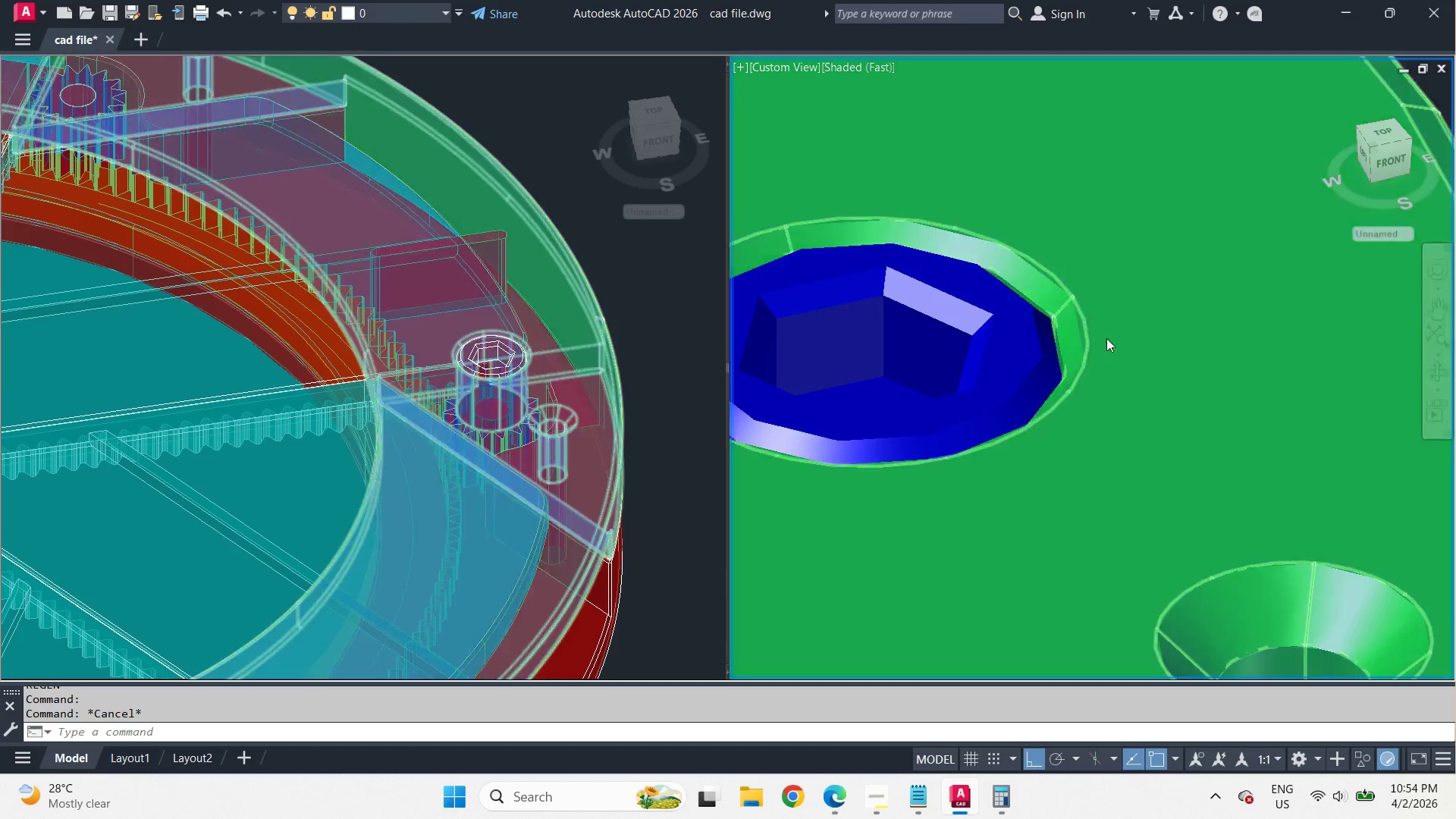 
scroll: coordinate [1084, 320], scroll_direction: down, amount: 4.0
 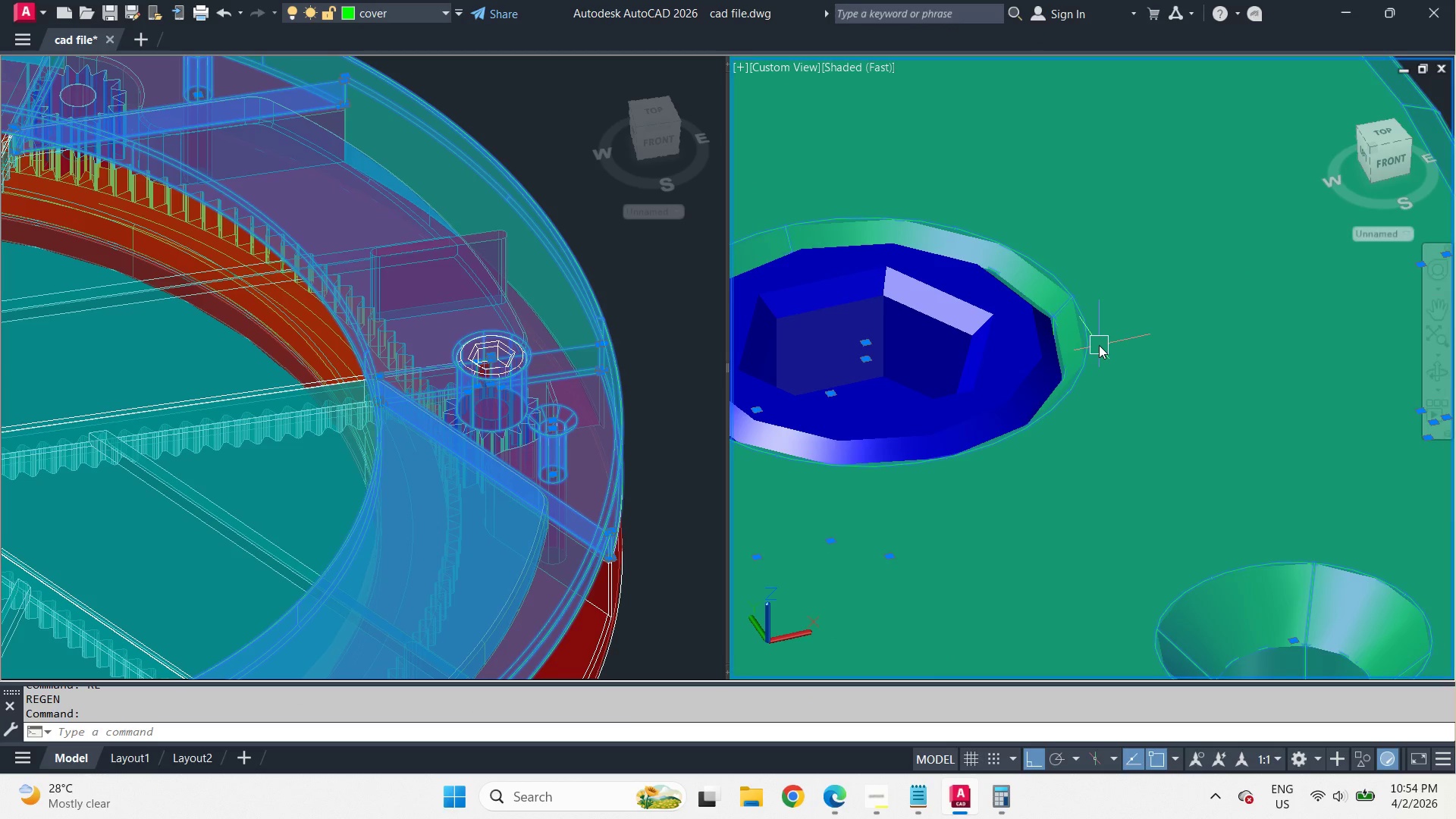 
type(re )
 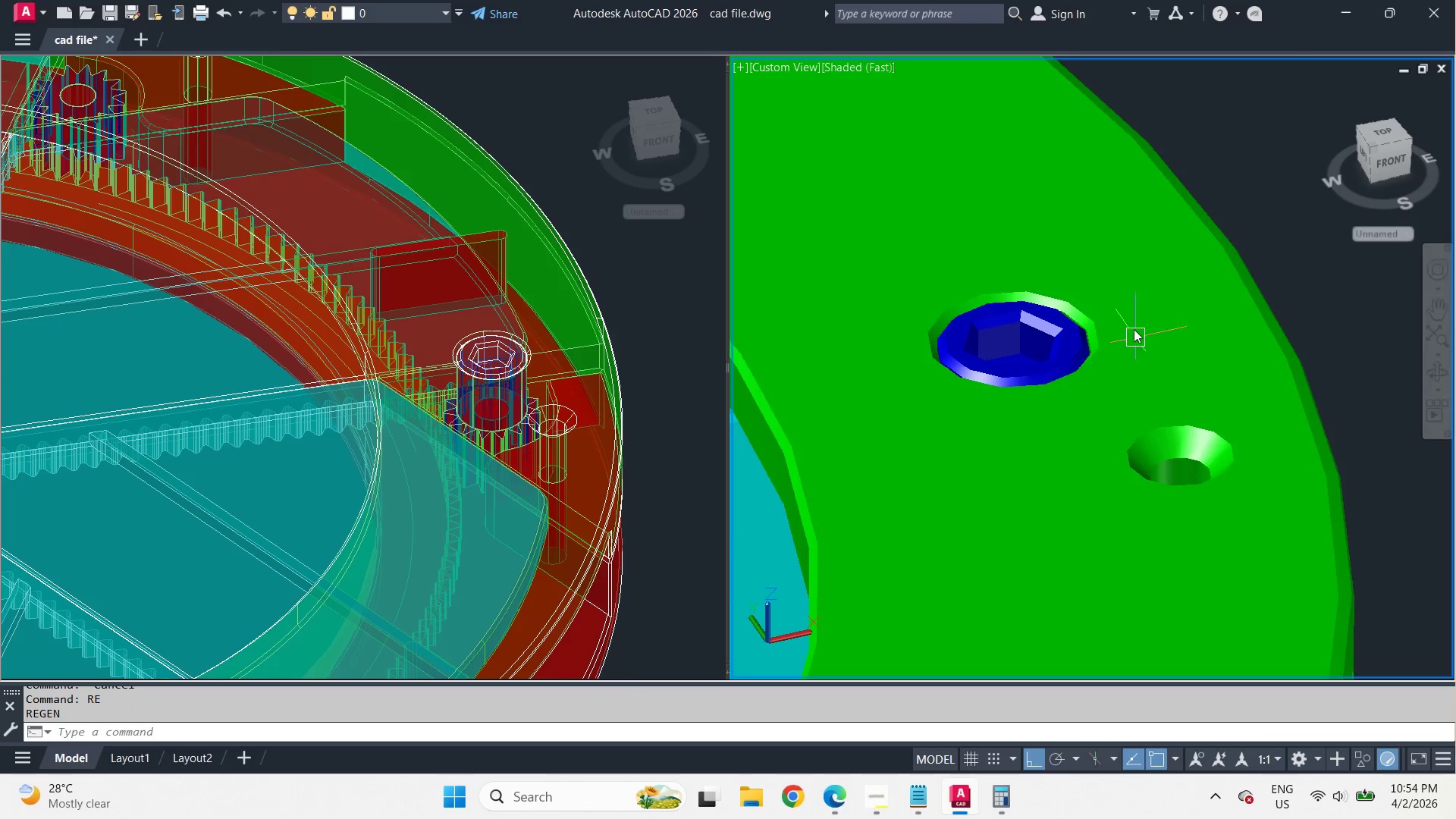 
scroll: coordinate [1112, 337], scroll_direction: down, amount: 2.0
 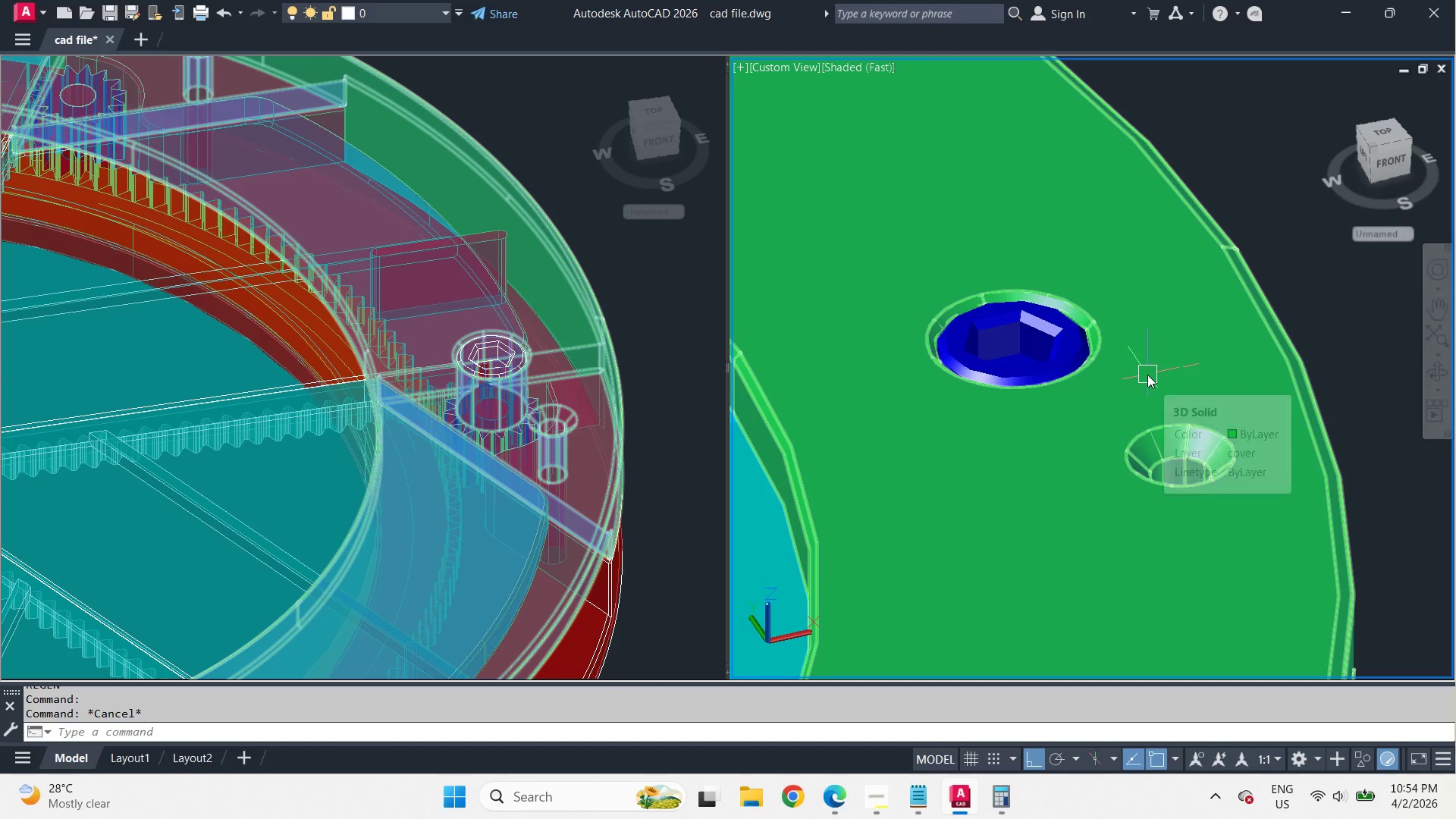 
key(Shift+ShiftLeft)
 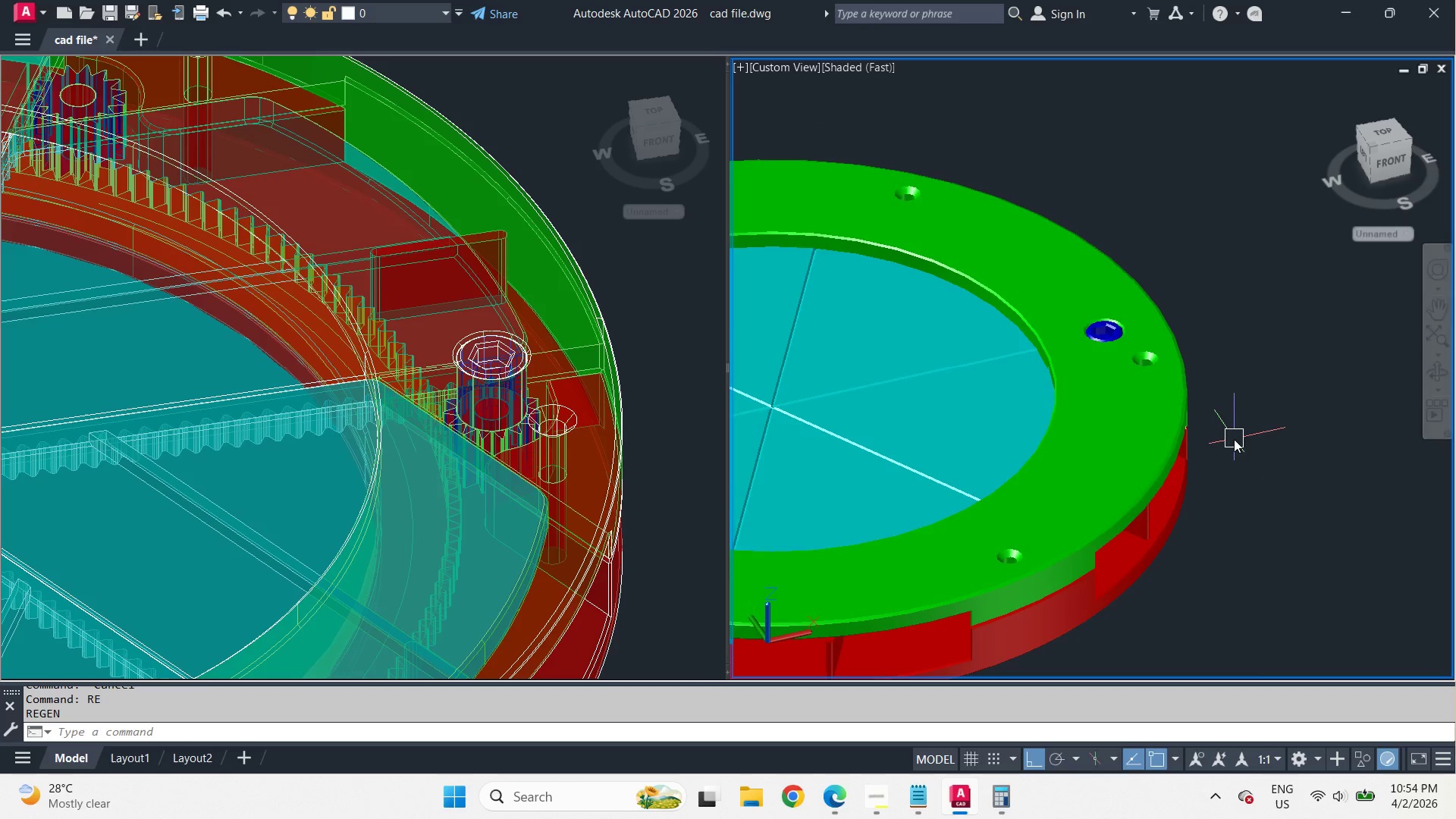 
hold_key(key=ShiftLeft, duration=4.19)
 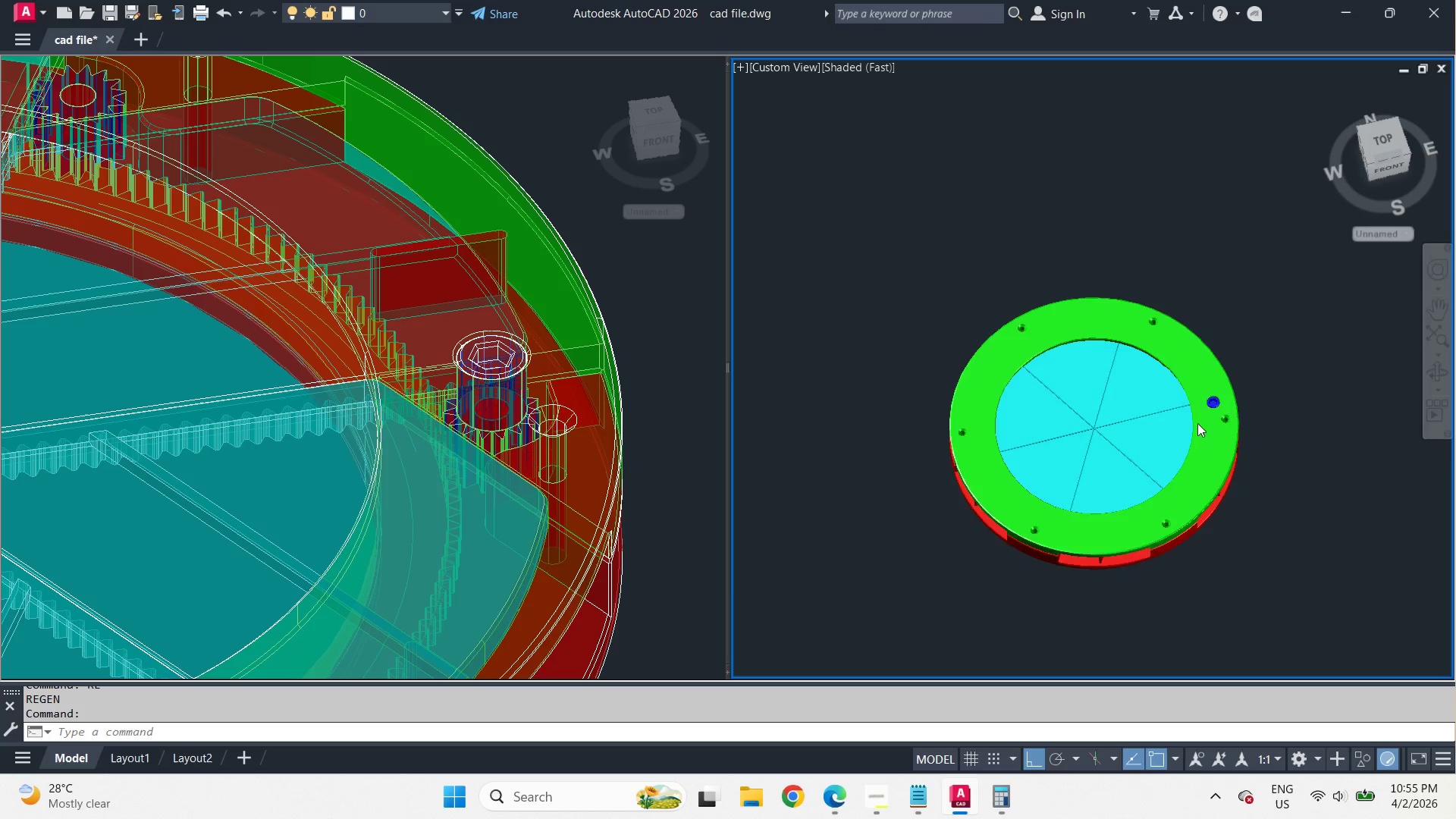 
scroll: coordinate [1239, 431], scroll_direction: down, amount: 6.0
 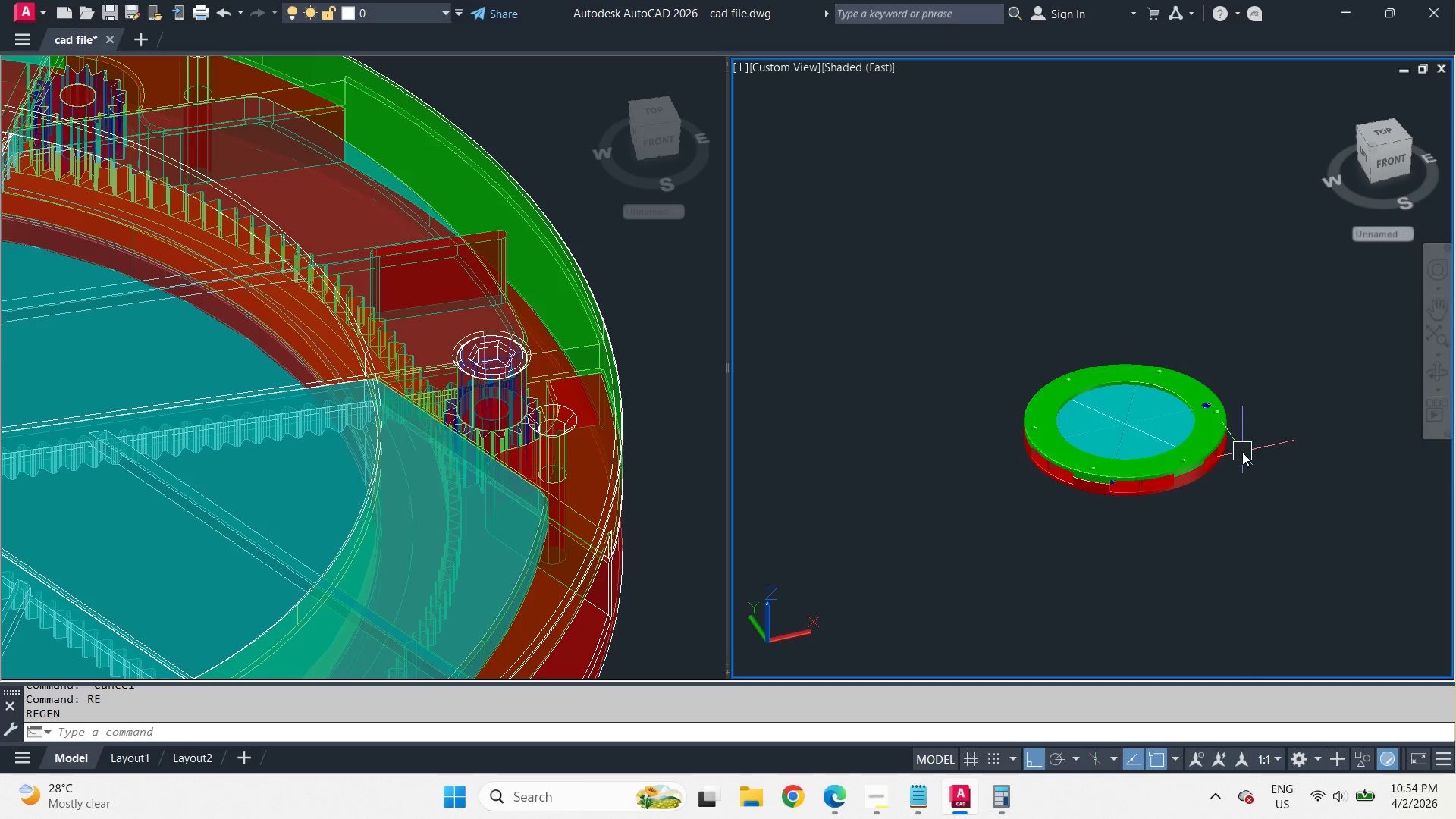 
scroll: coordinate [1197, 423], scroll_direction: up, amount: 3.0
 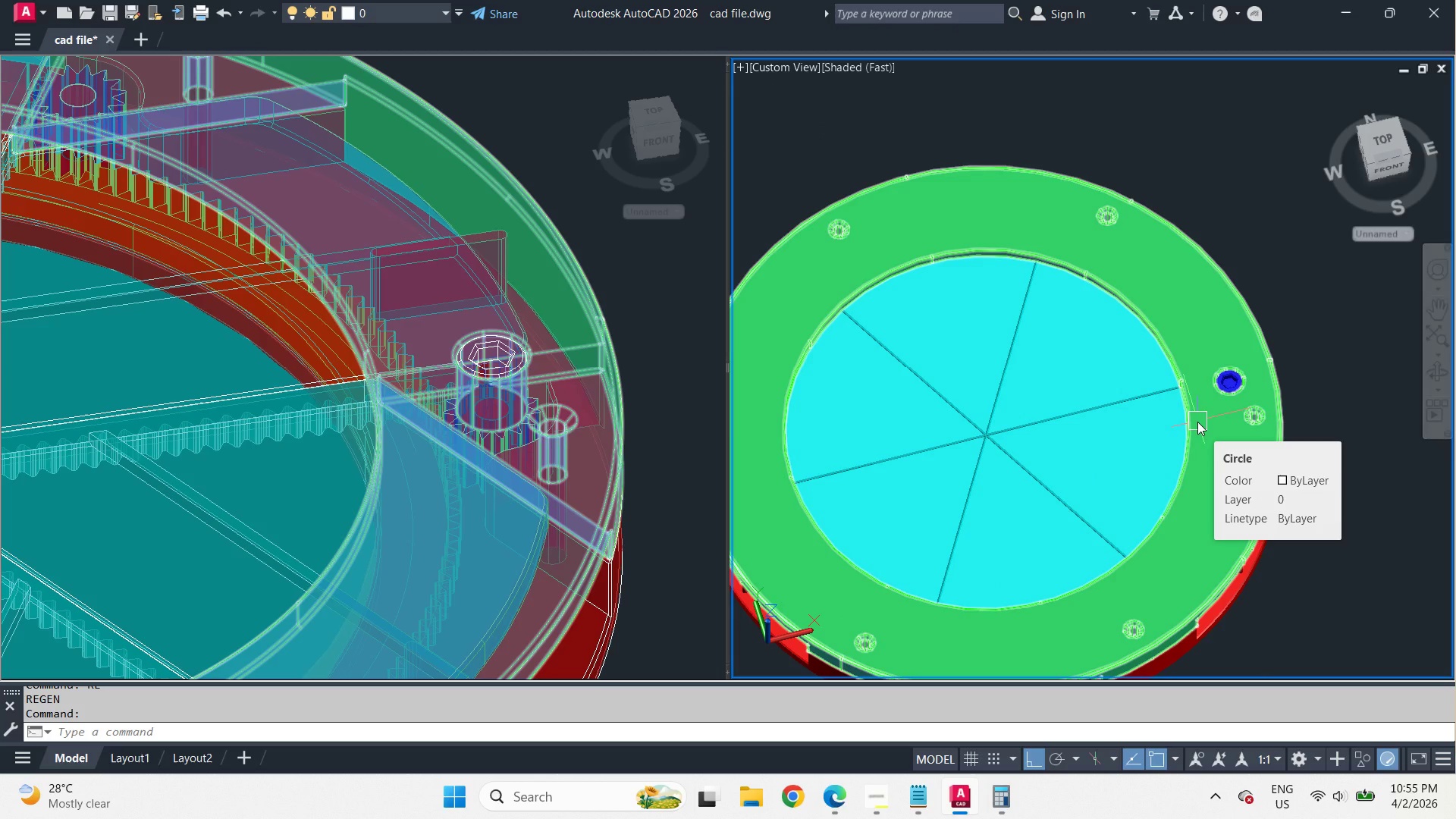 
left_click([638, 303])
 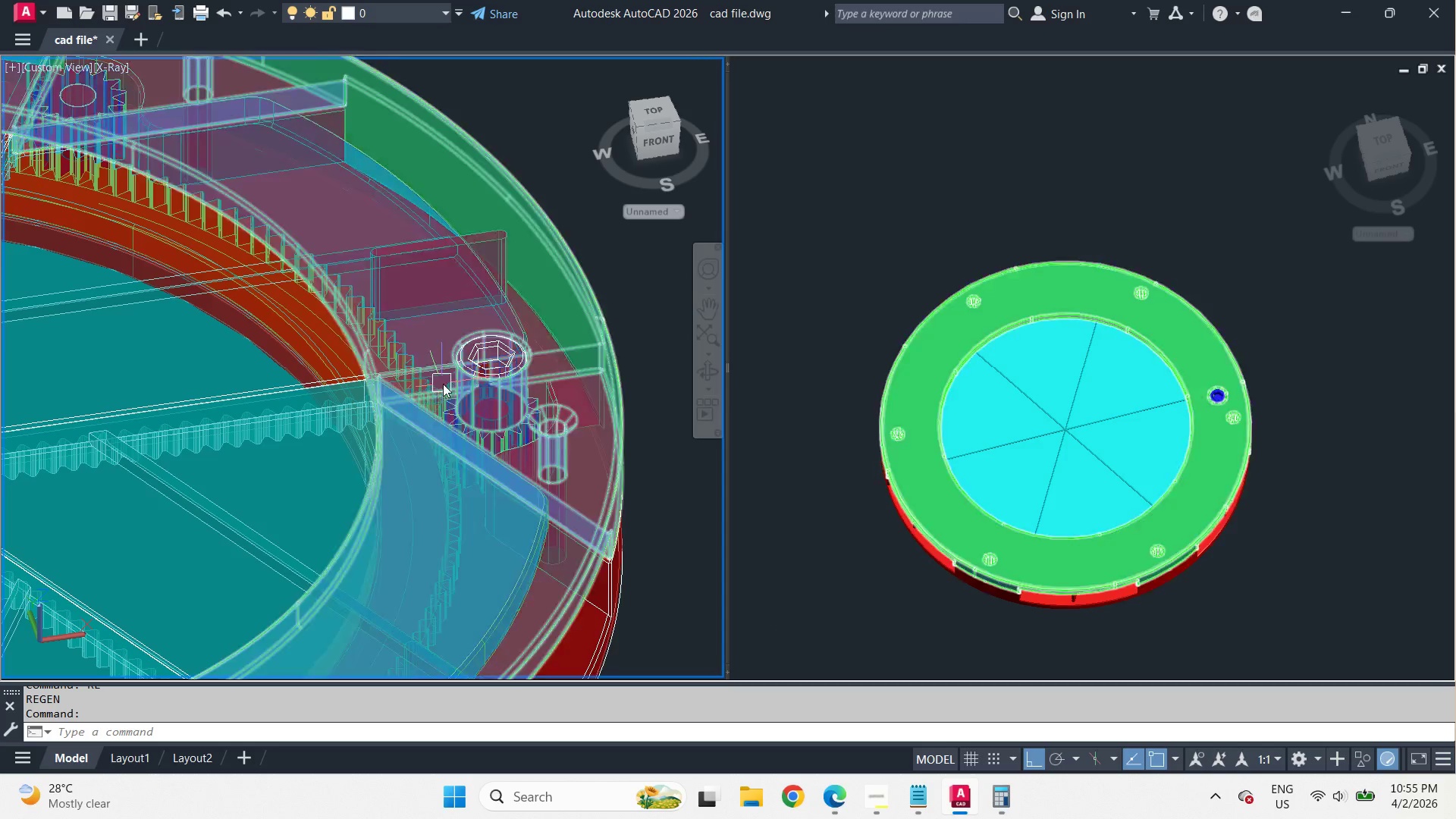 
scroll: coordinate [1197, 422], scroll_direction: down, amount: 1.0
 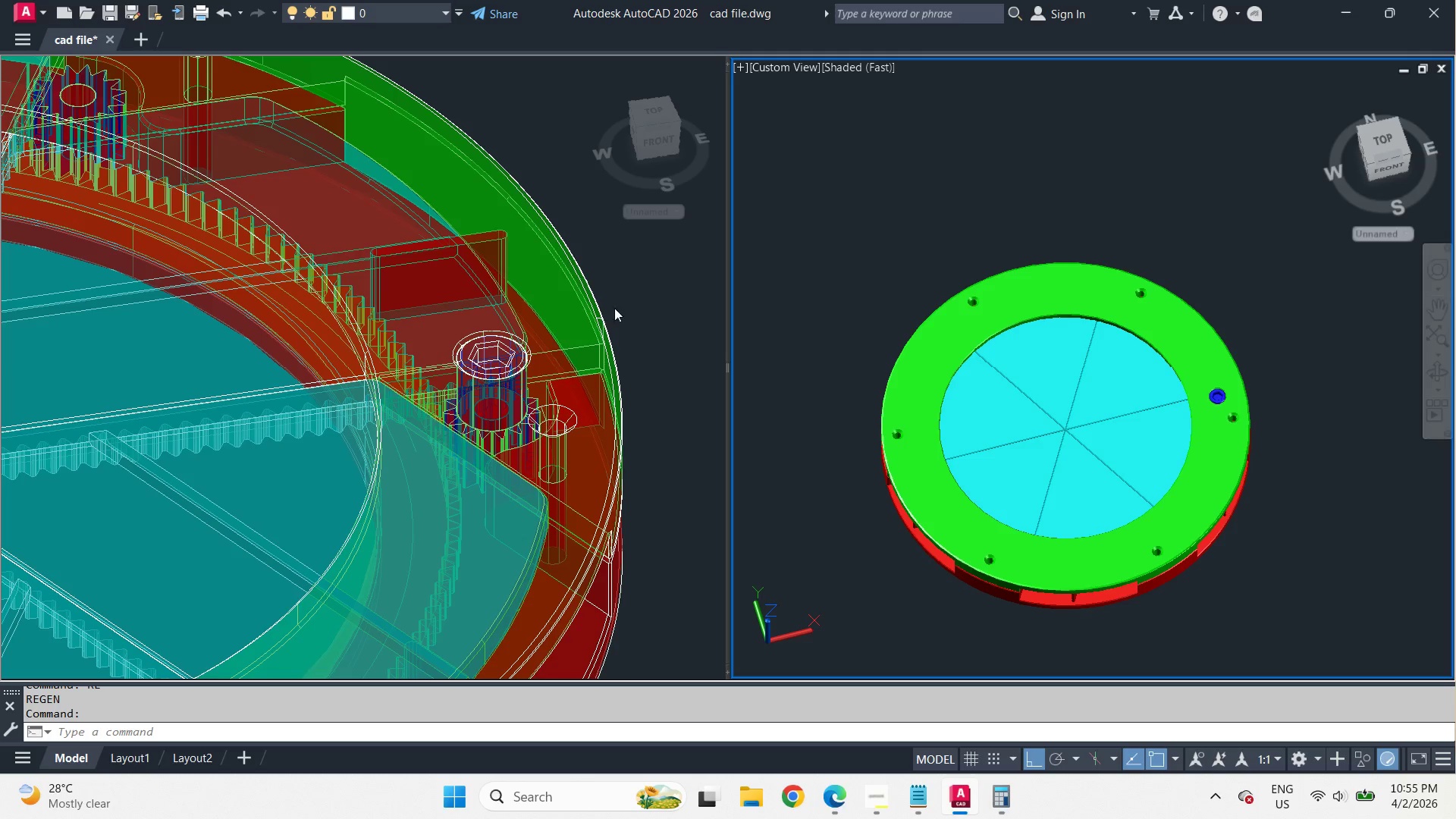 
scroll: coordinate [481, 367], scroll_direction: none, amount: 0.0
 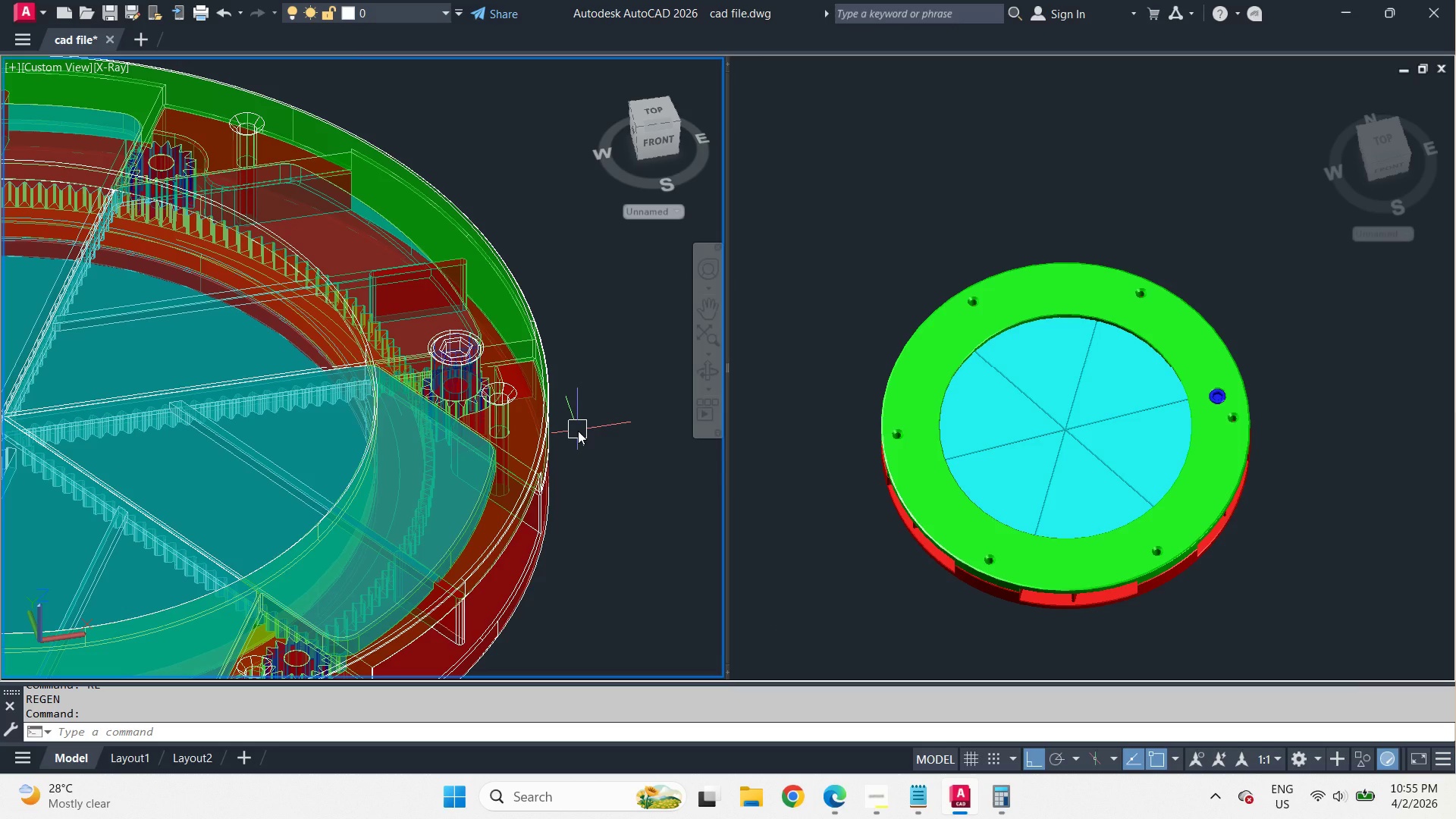 
scroll: coordinate [578, 431], scroll_direction: down, amount: 2.0
 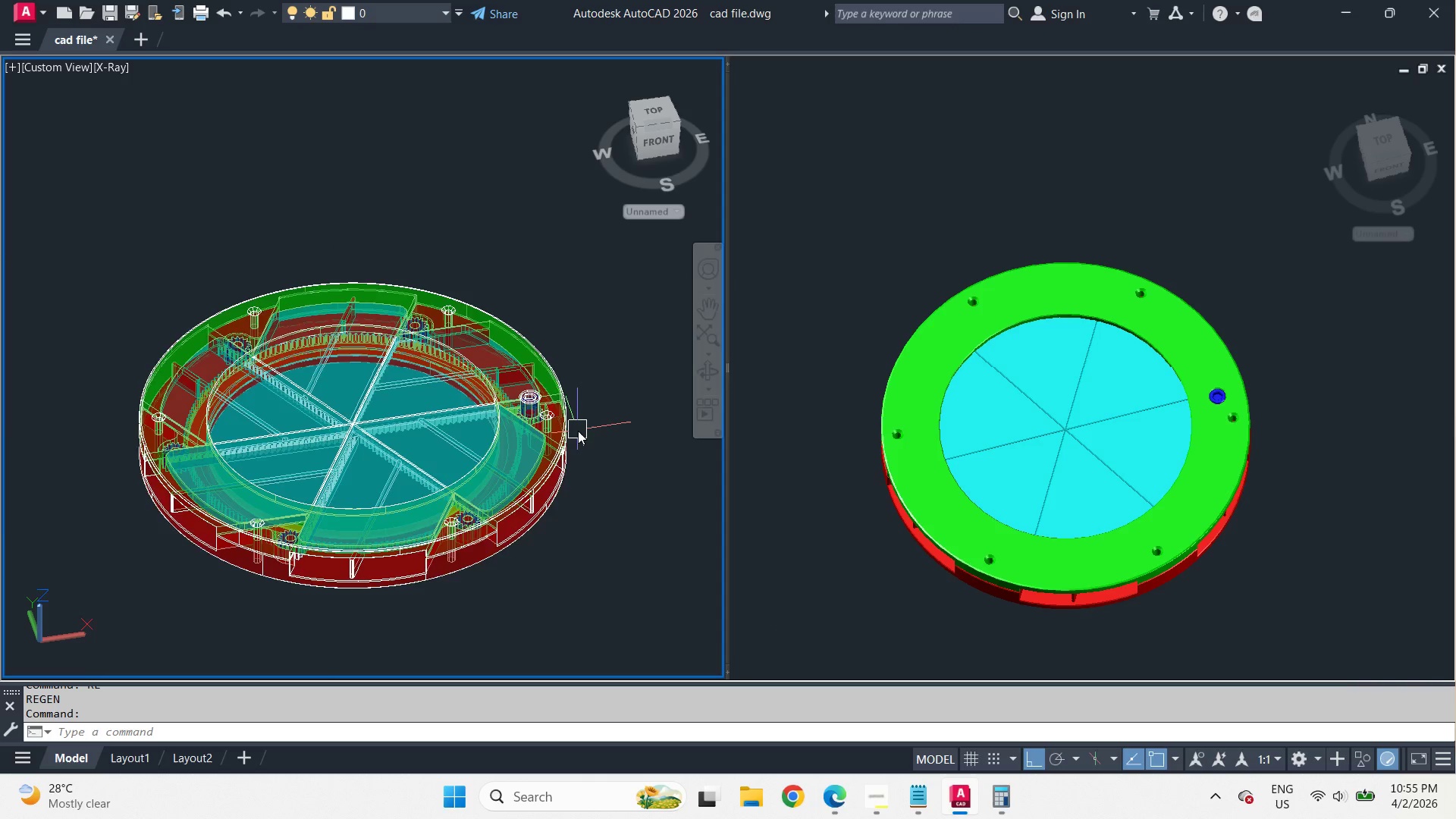 
hold_key(key=ShiftLeft, duration=13.38)
 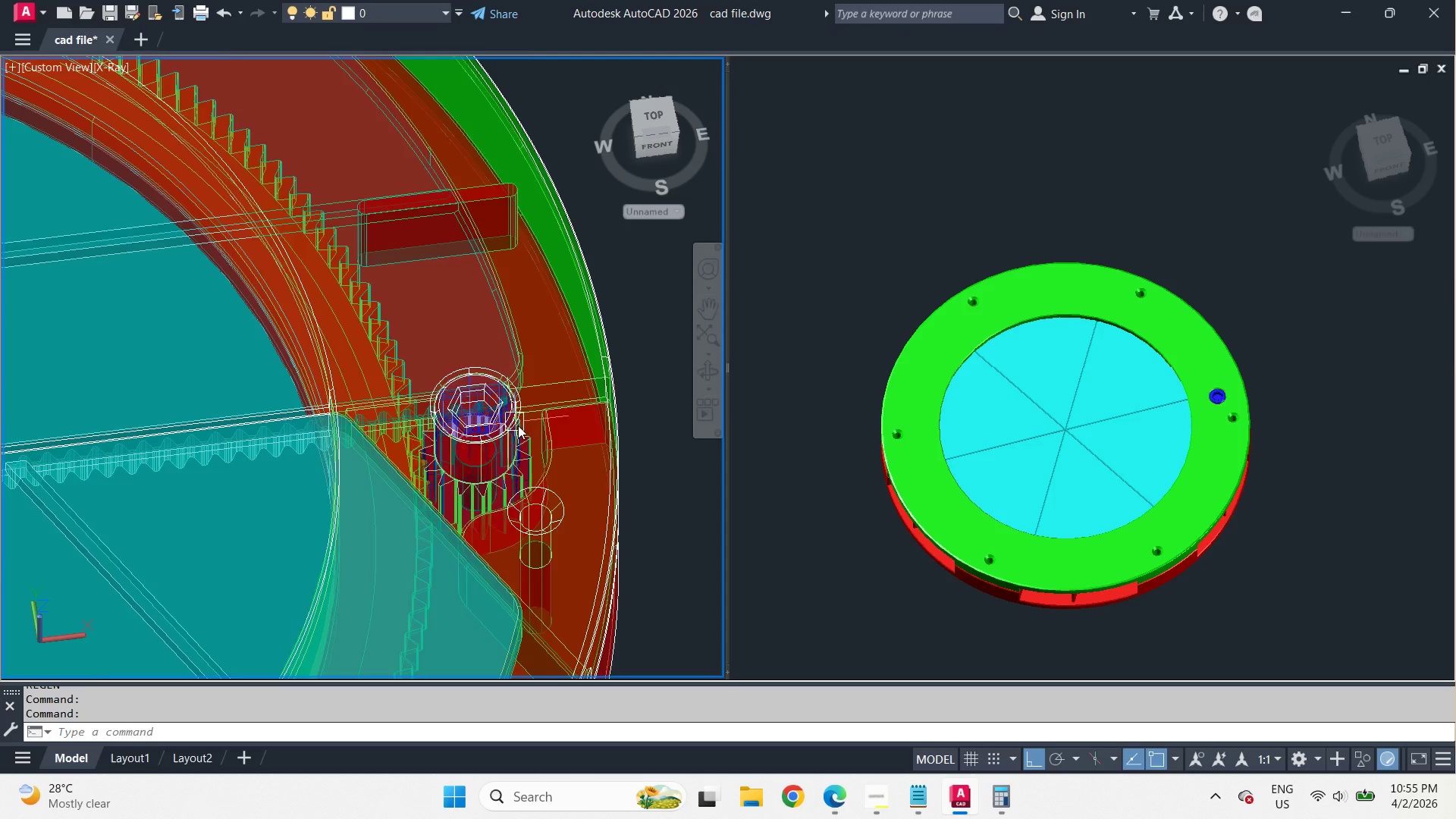 
scroll: coordinate [484, 398], scroll_direction: up, amount: 4.0
 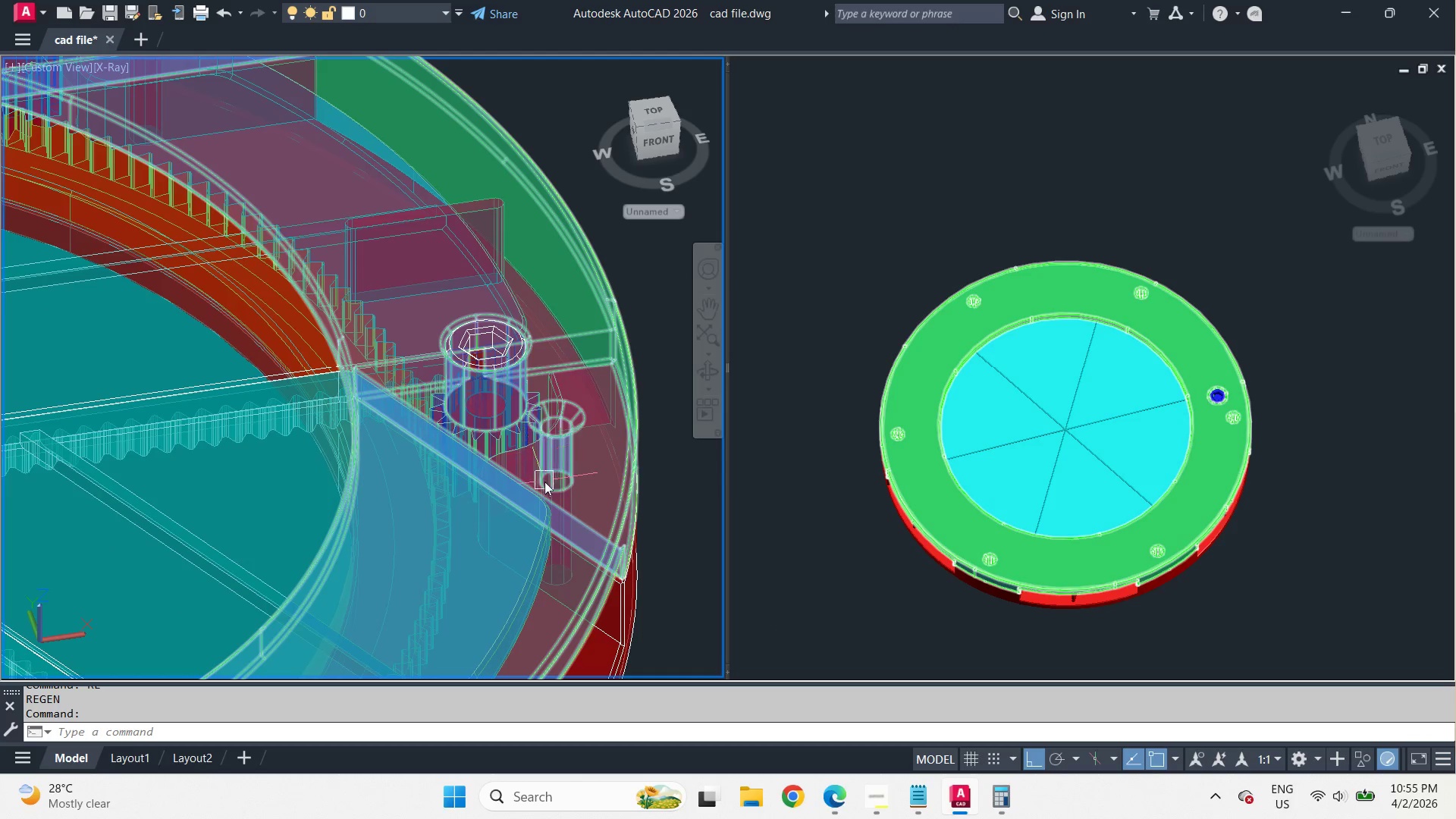 
scroll: coordinate [541, 447], scroll_direction: down, amount: 3.0
 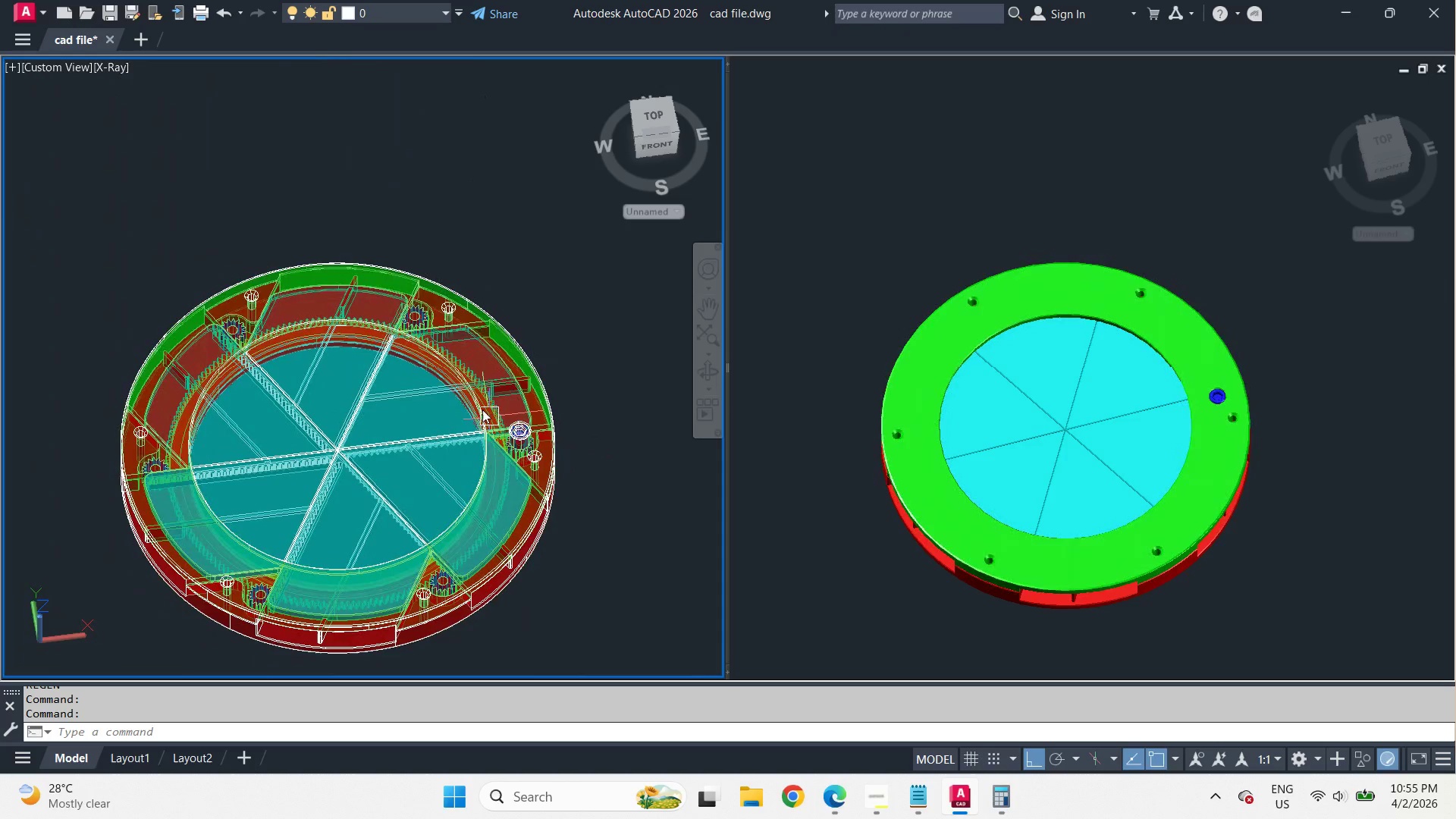 
scroll: coordinate [440, 349], scroll_direction: up, amount: 3.0
 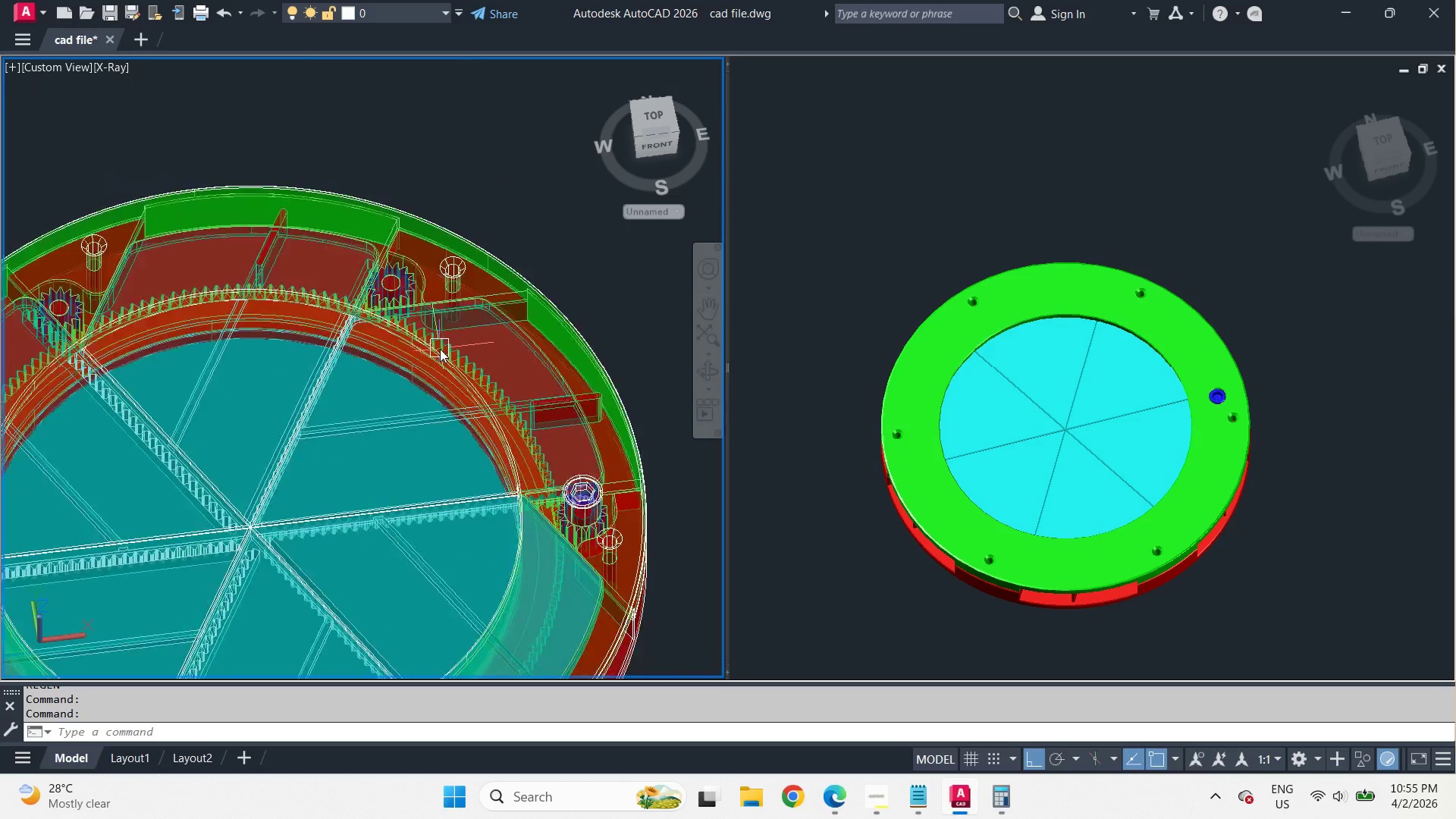 
scroll: coordinate [440, 349], scroll_direction: down, amount: 2.0
 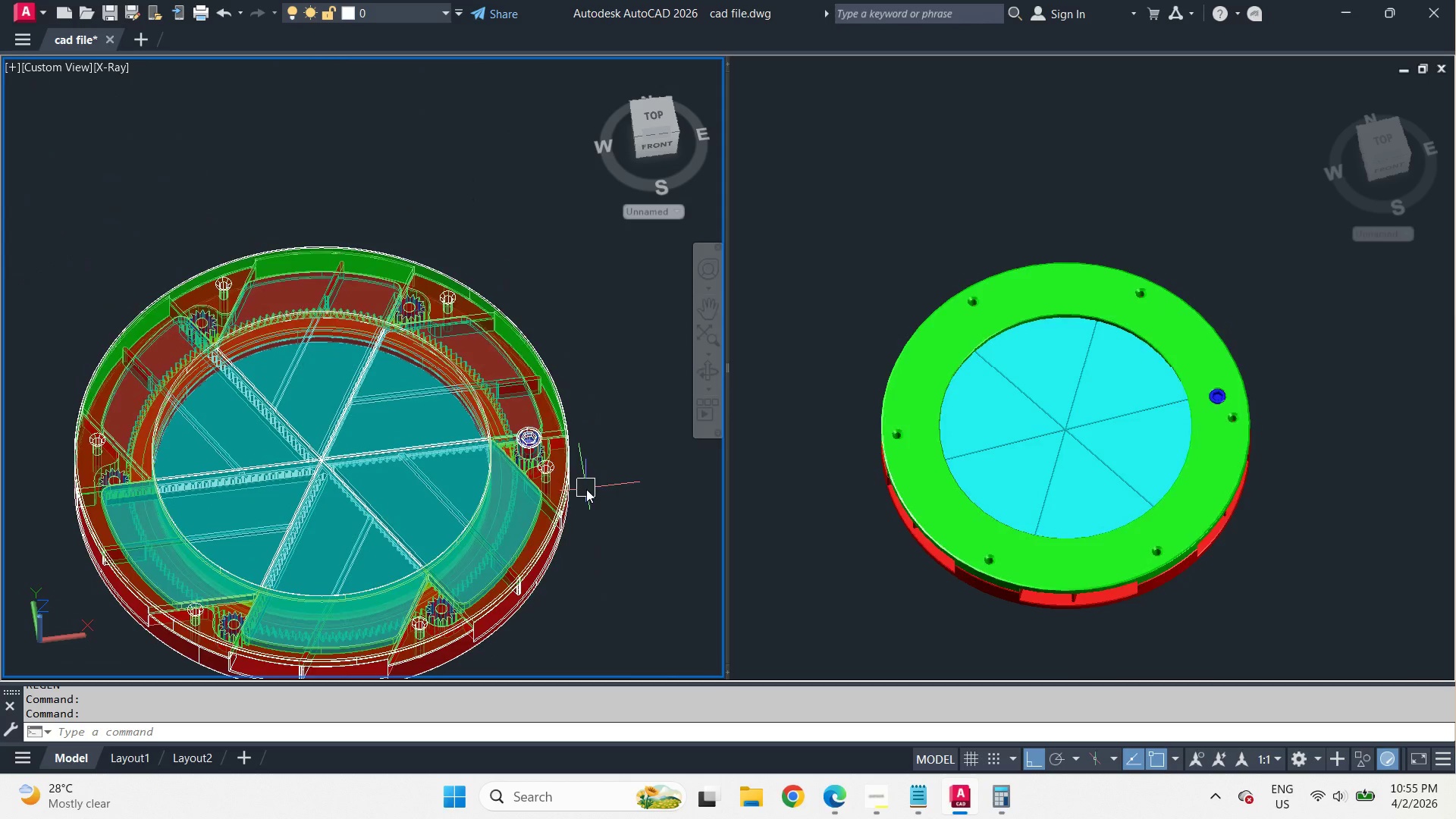 
hold_key(key=ShiftLeft, duration=1.94)